 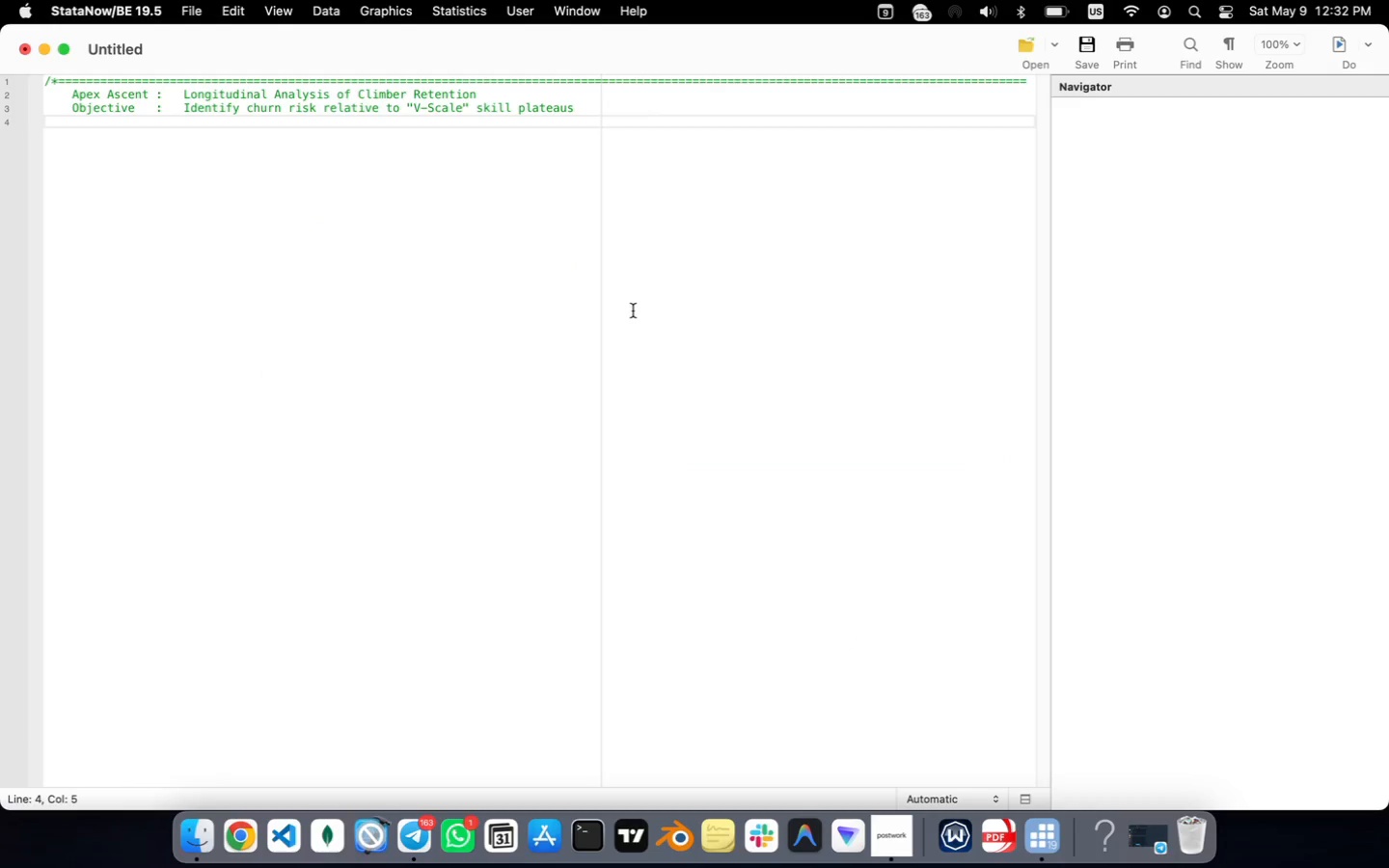 
type(Author)
key(Tab)
type(:)
key(Tab)
type(Apex-)
key(Backspace)
type( Data Science Team)
 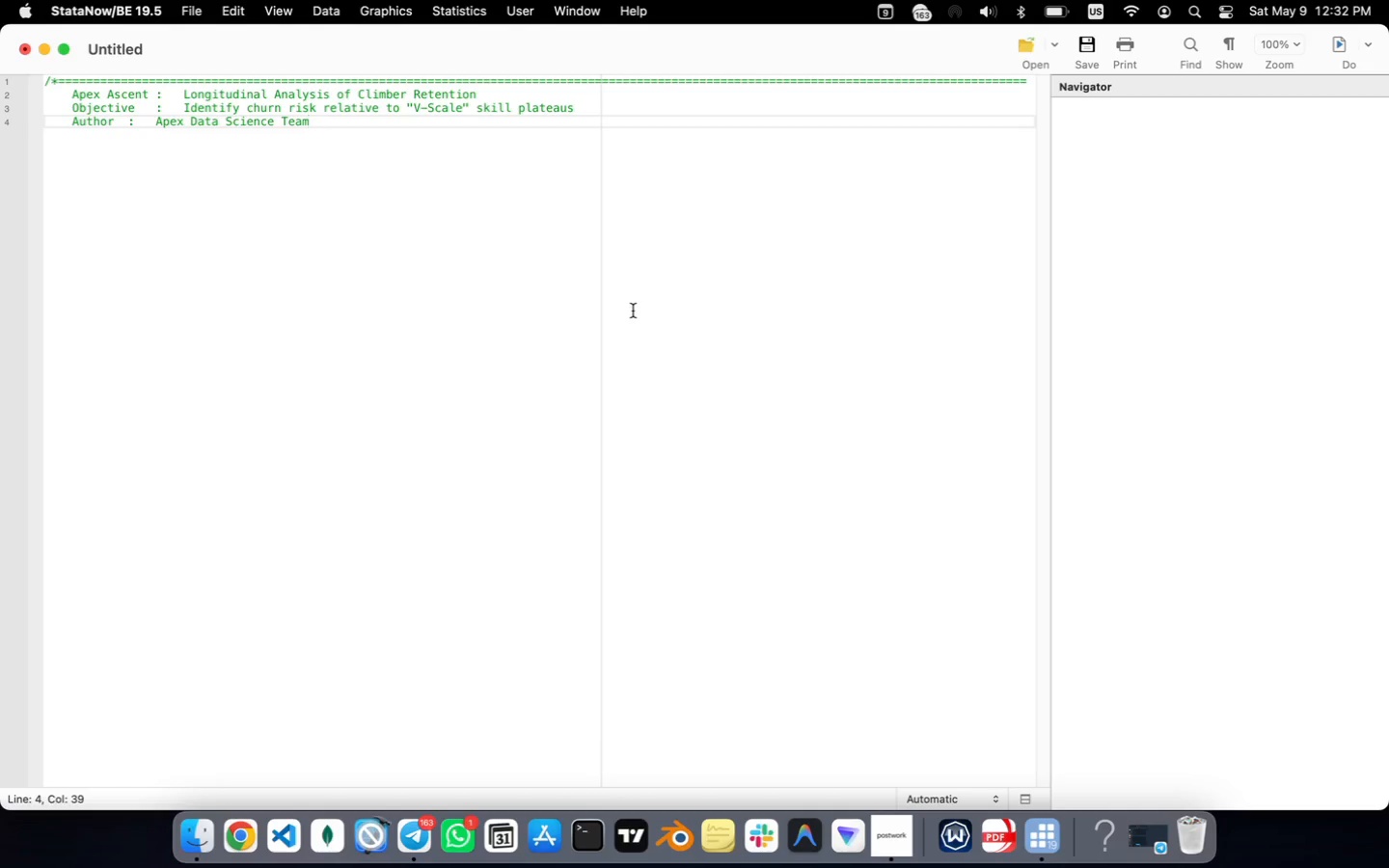 
key(Enter)
 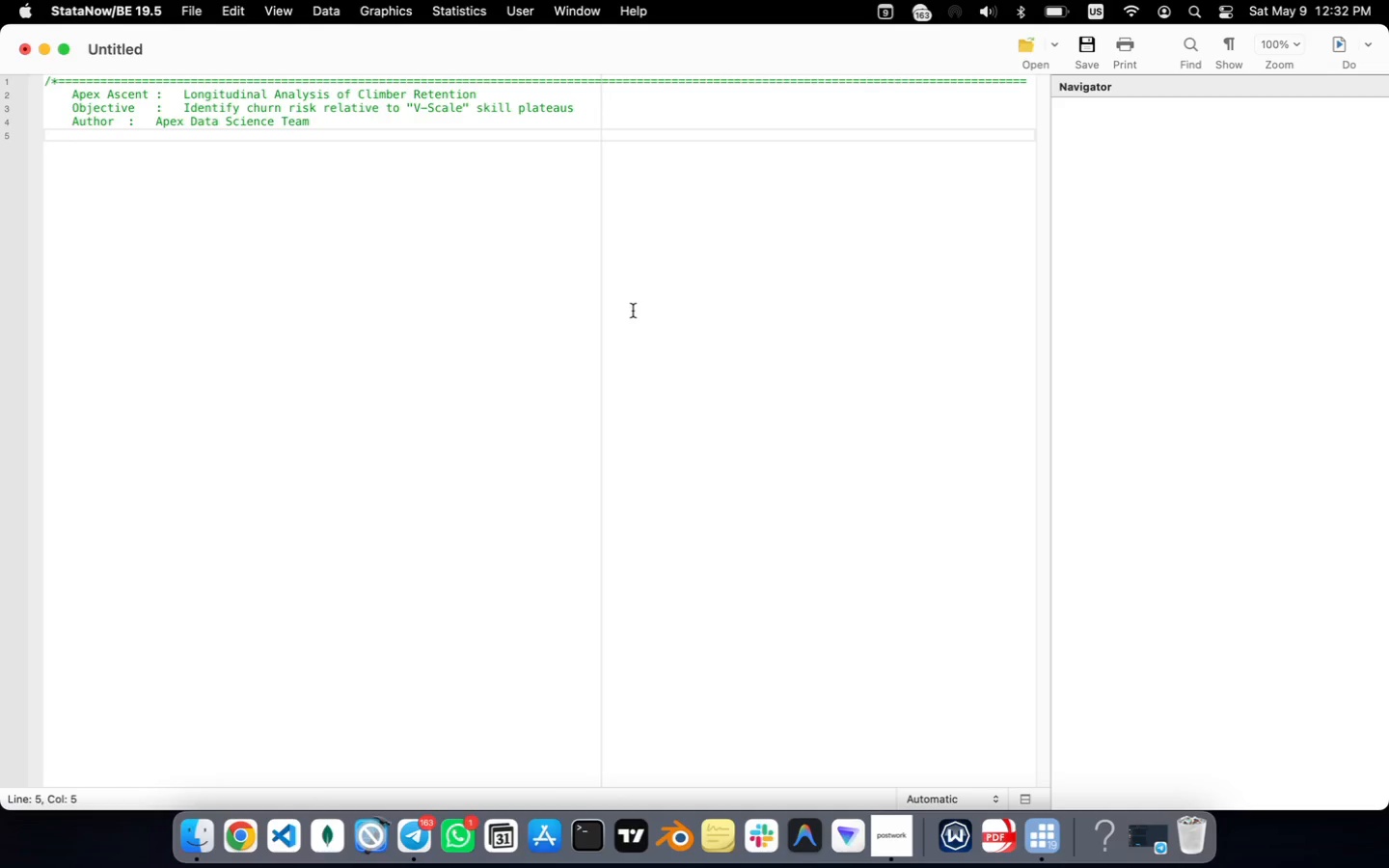 
type(Date)
key(Tab)
type(:)
key(Tab)
type(2026-05-09)
 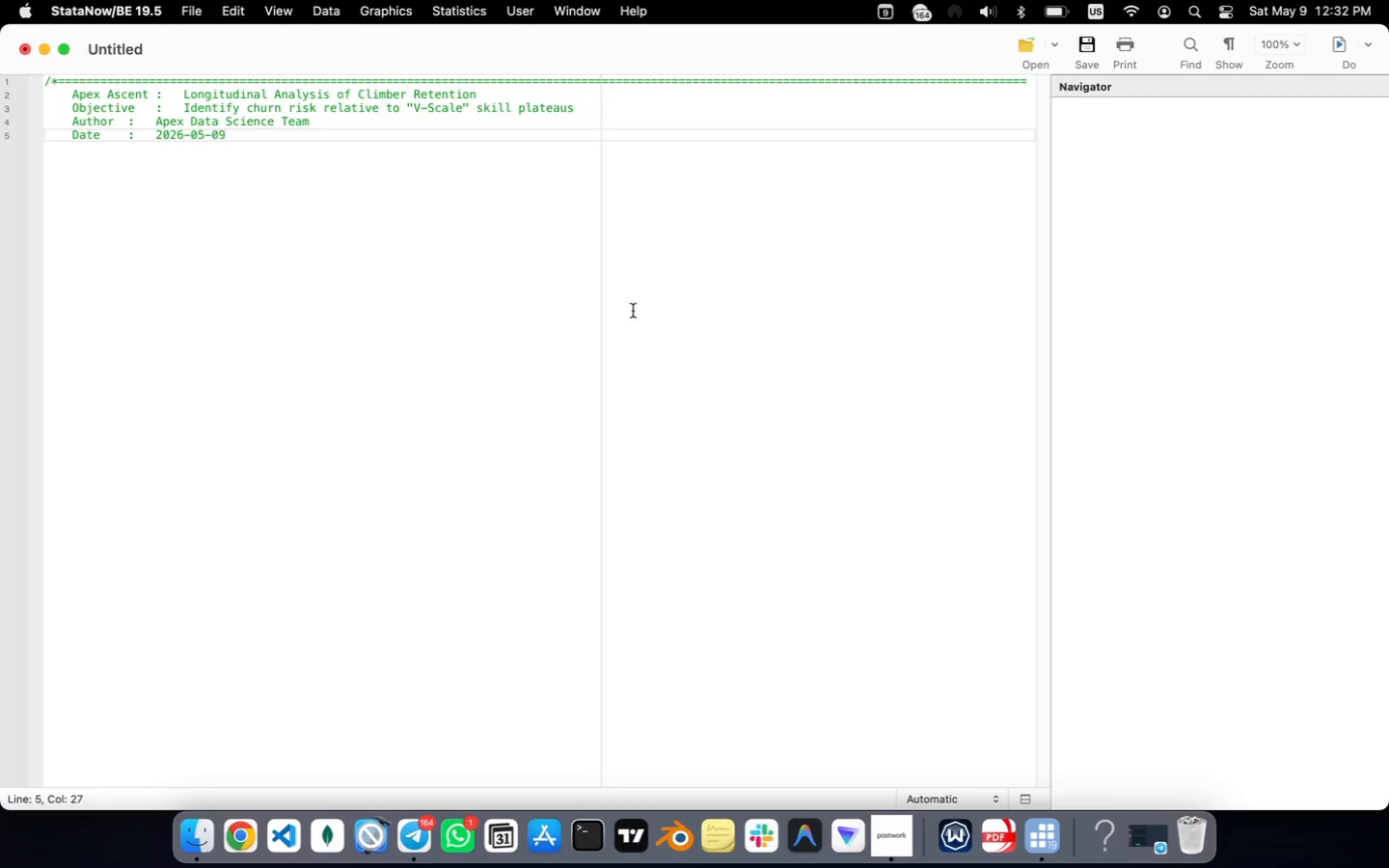 
key(Enter)
 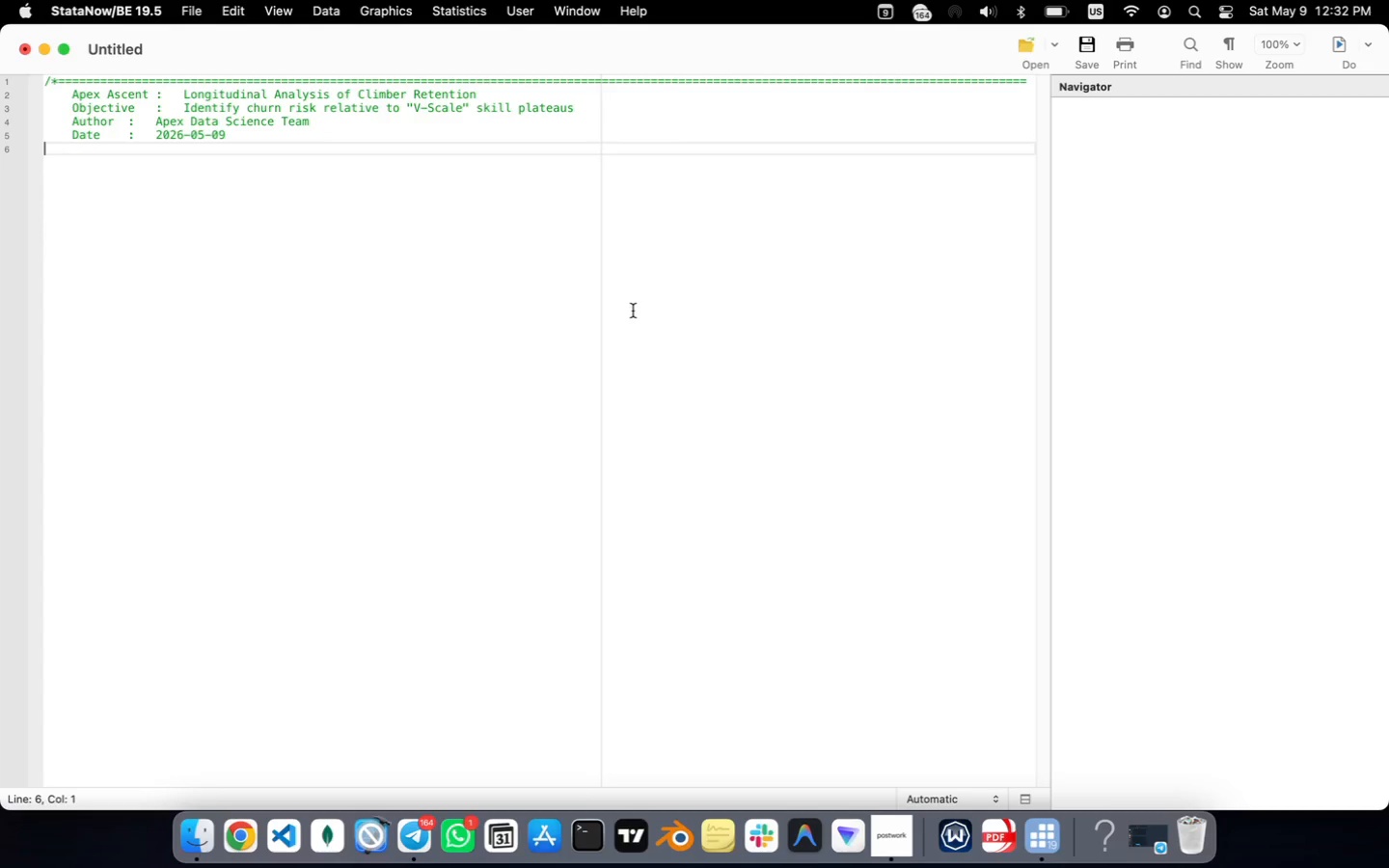 
key(Backspace)
 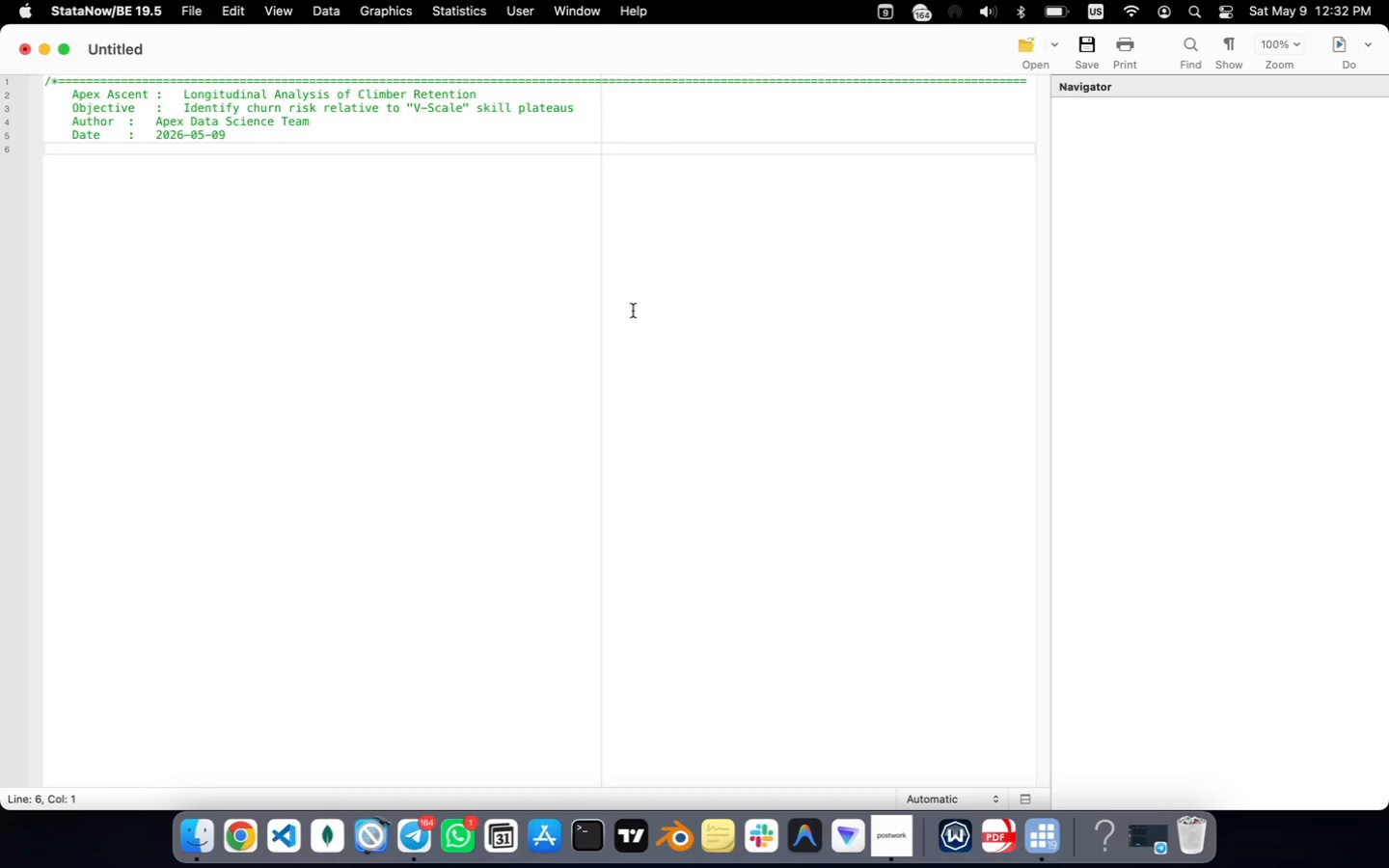 
key(Minus)
 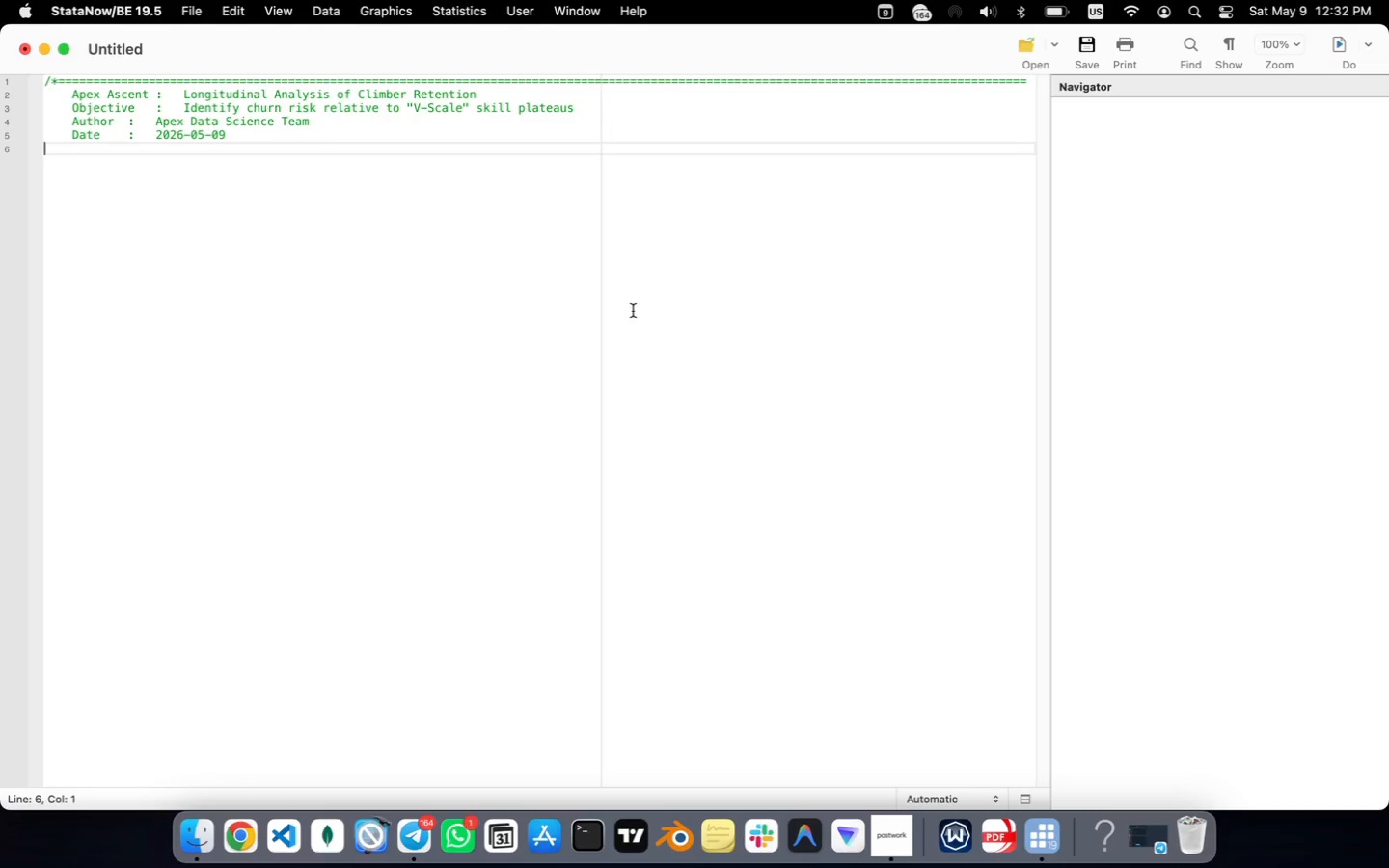 
key(Backspace)
 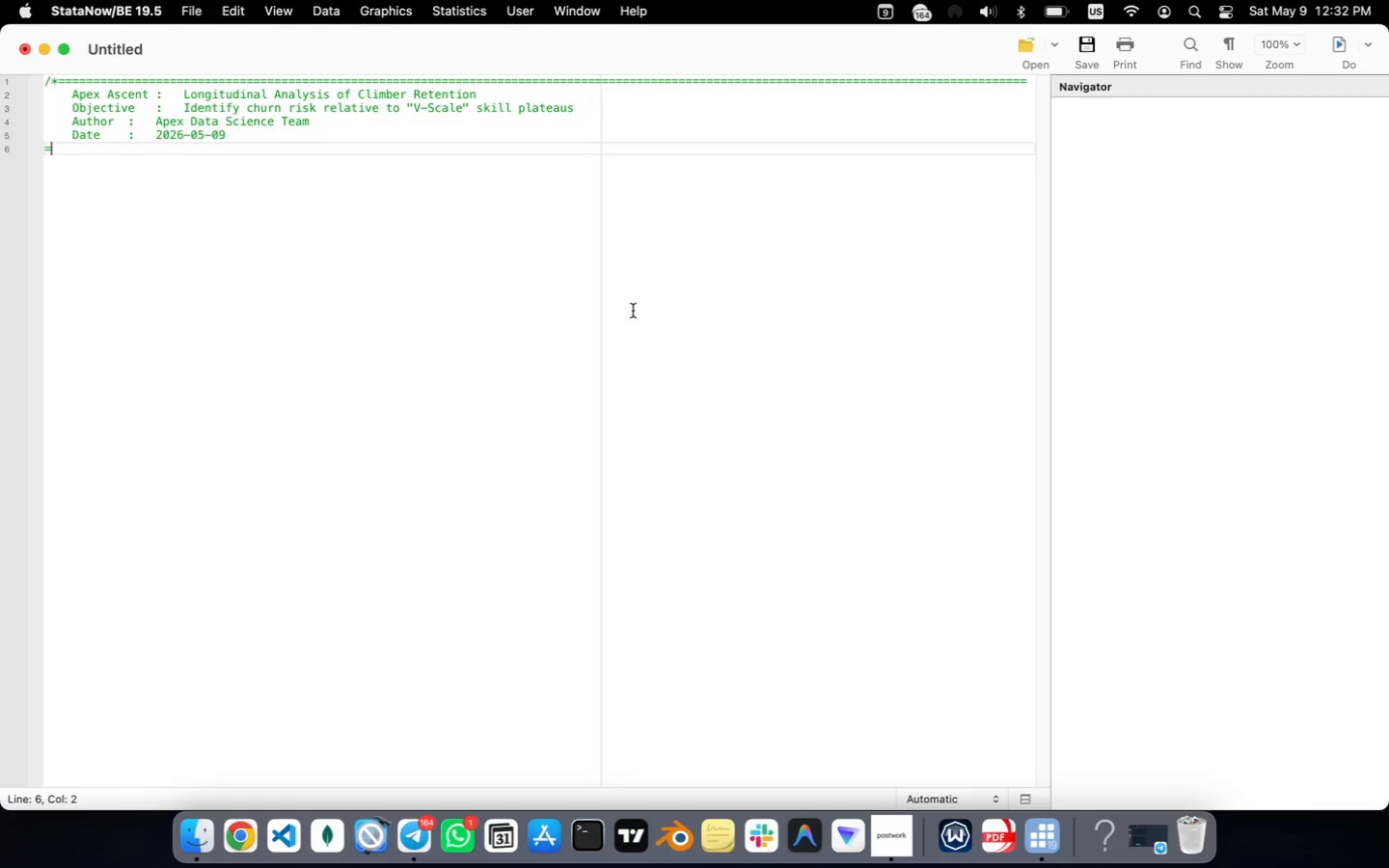 
hold_key(key=Equal, duration=1.51)
 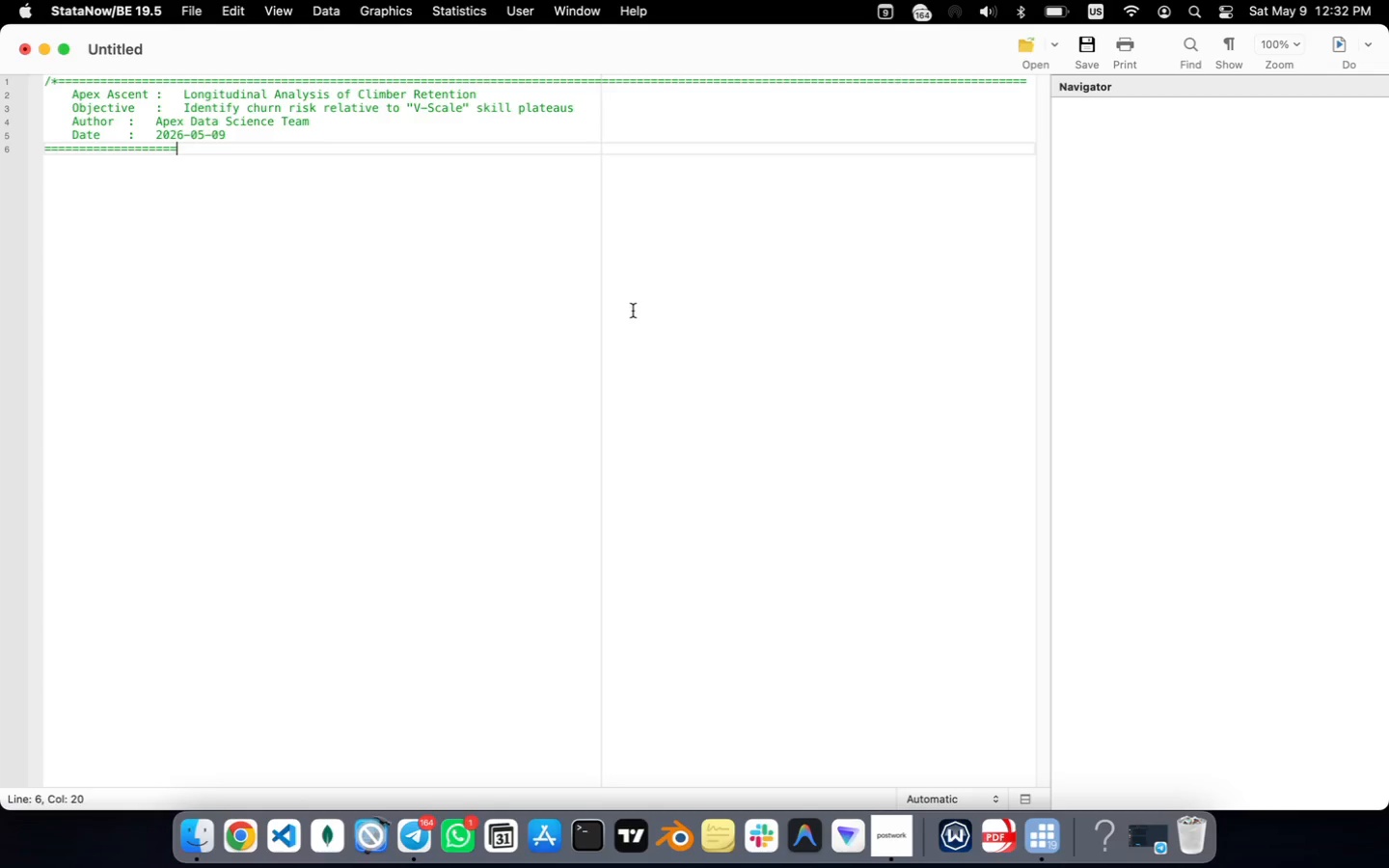 
hold_key(key=Equal, duration=1.5)
 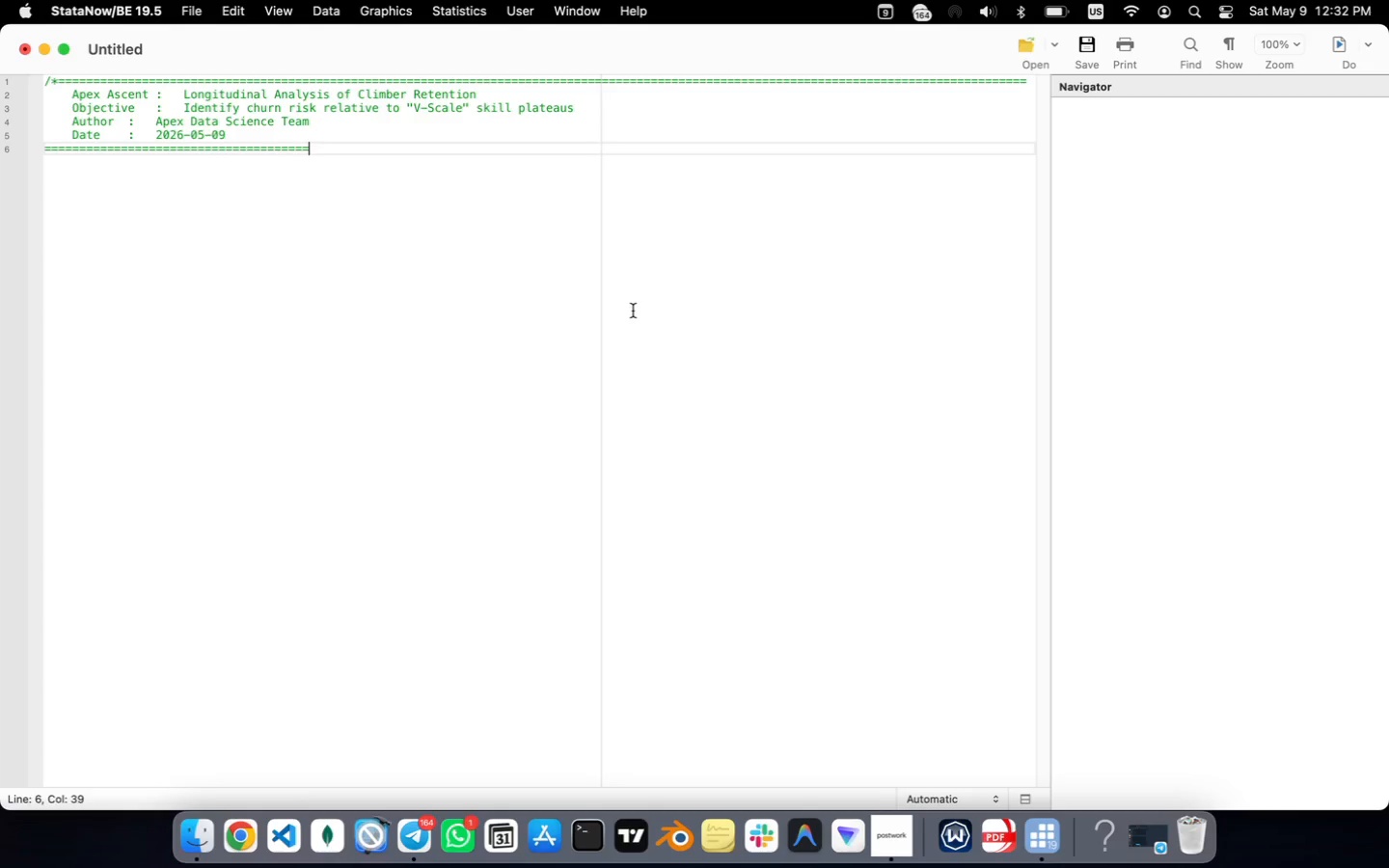 
hold_key(key=Equal, duration=1.51)
 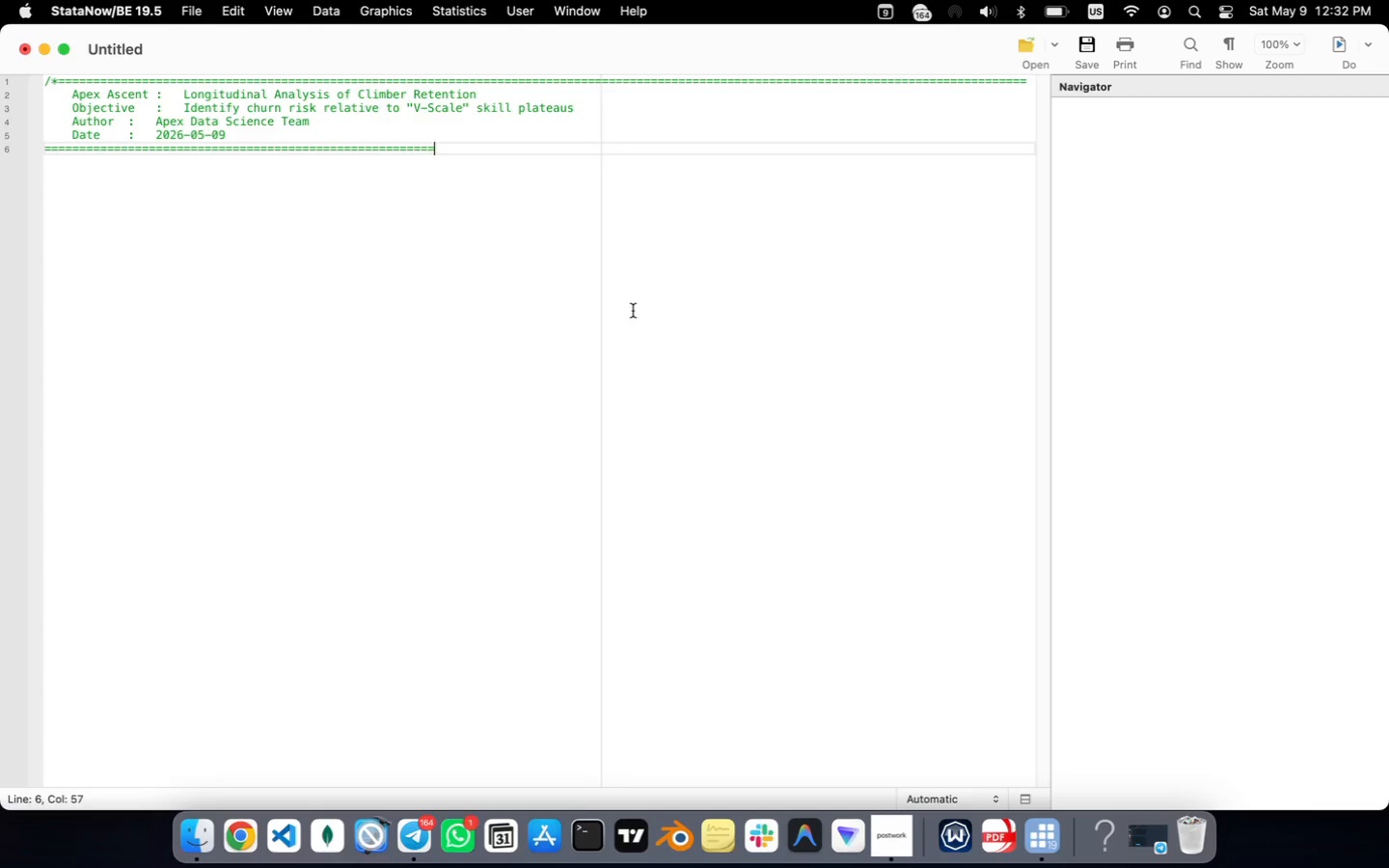 
hold_key(key=Equal, duration=1.51)
 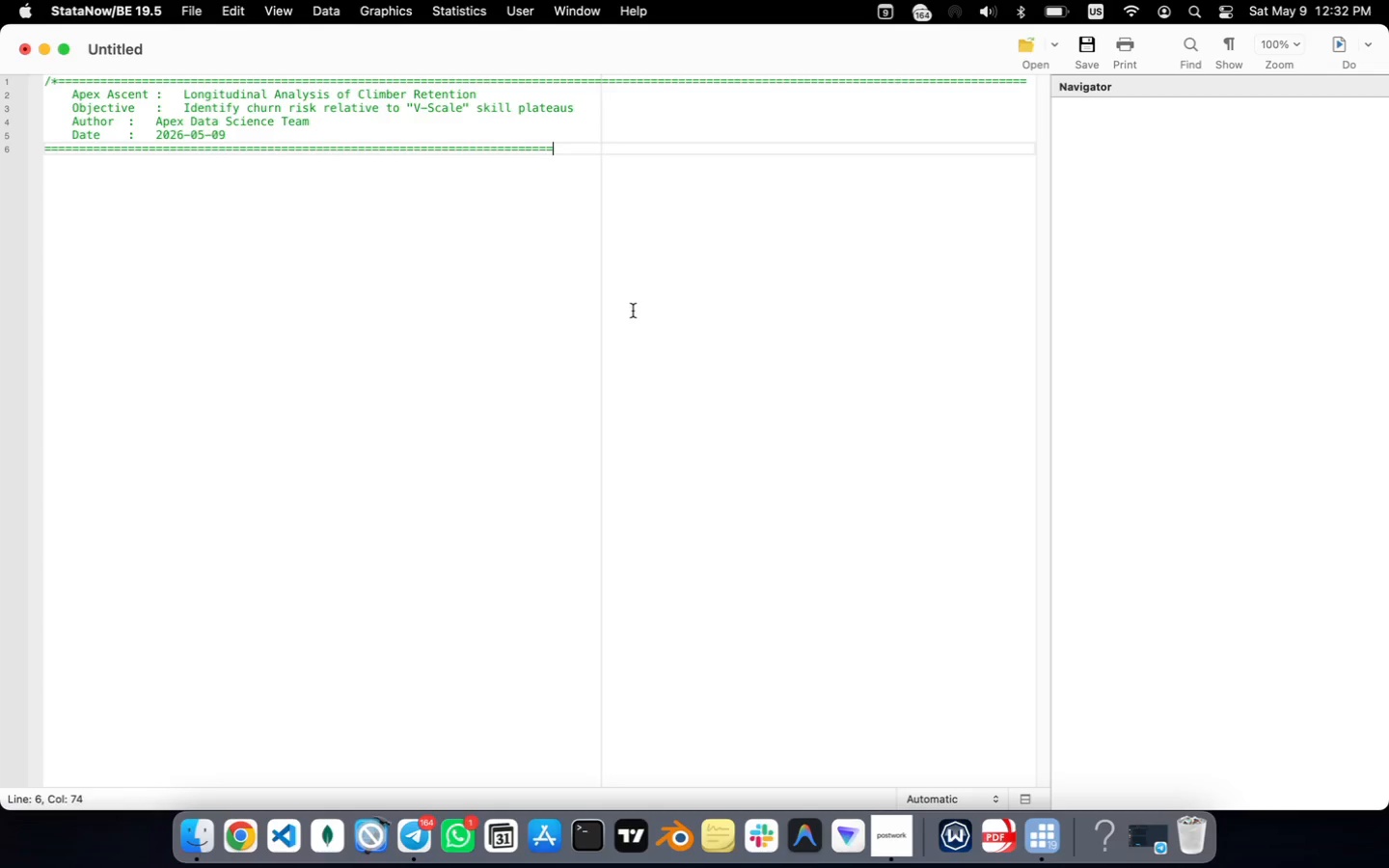 
hold_key(key=Equal, duration=1.51)
 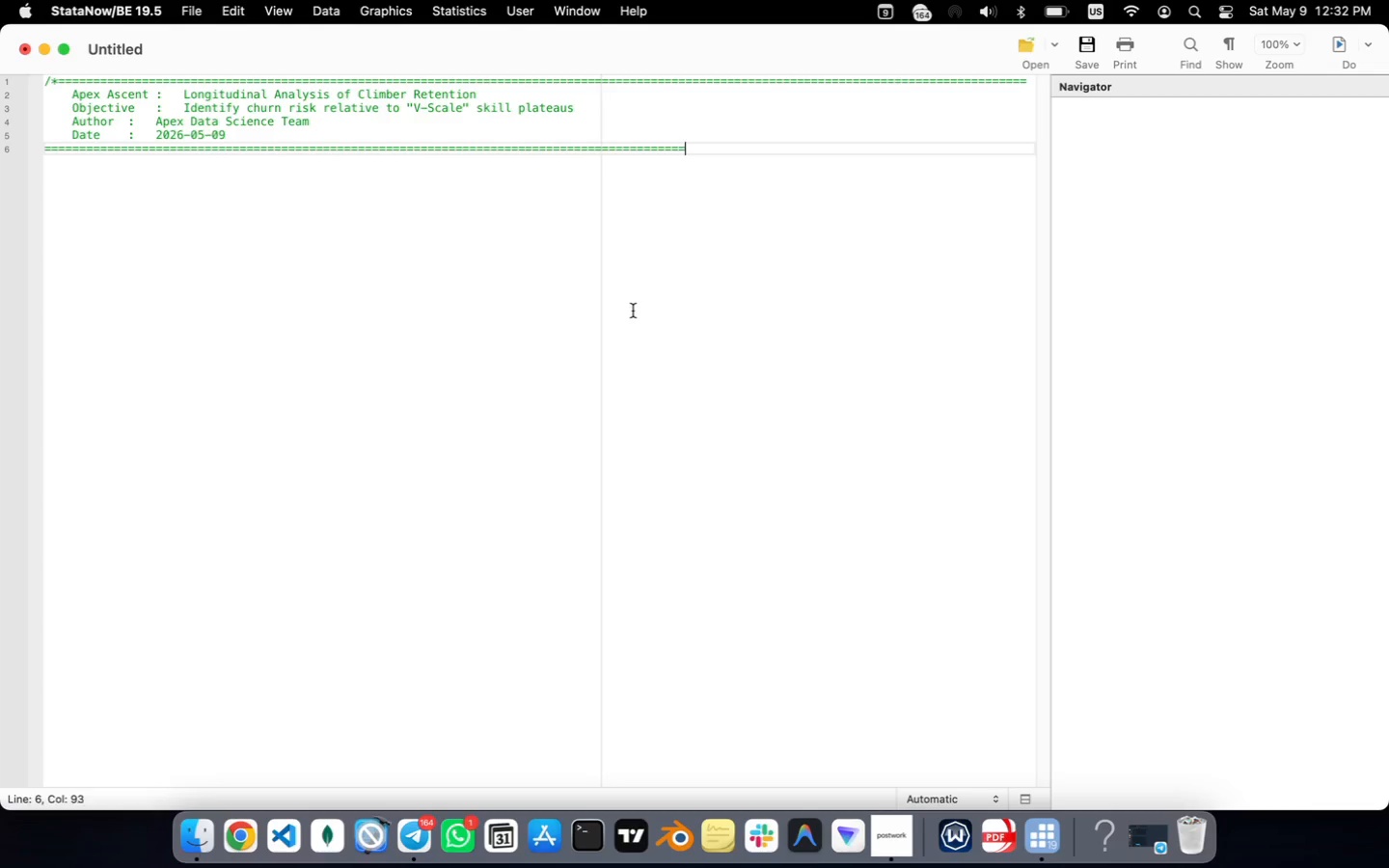 
hold_key(key=Equal, duration=1.5)
 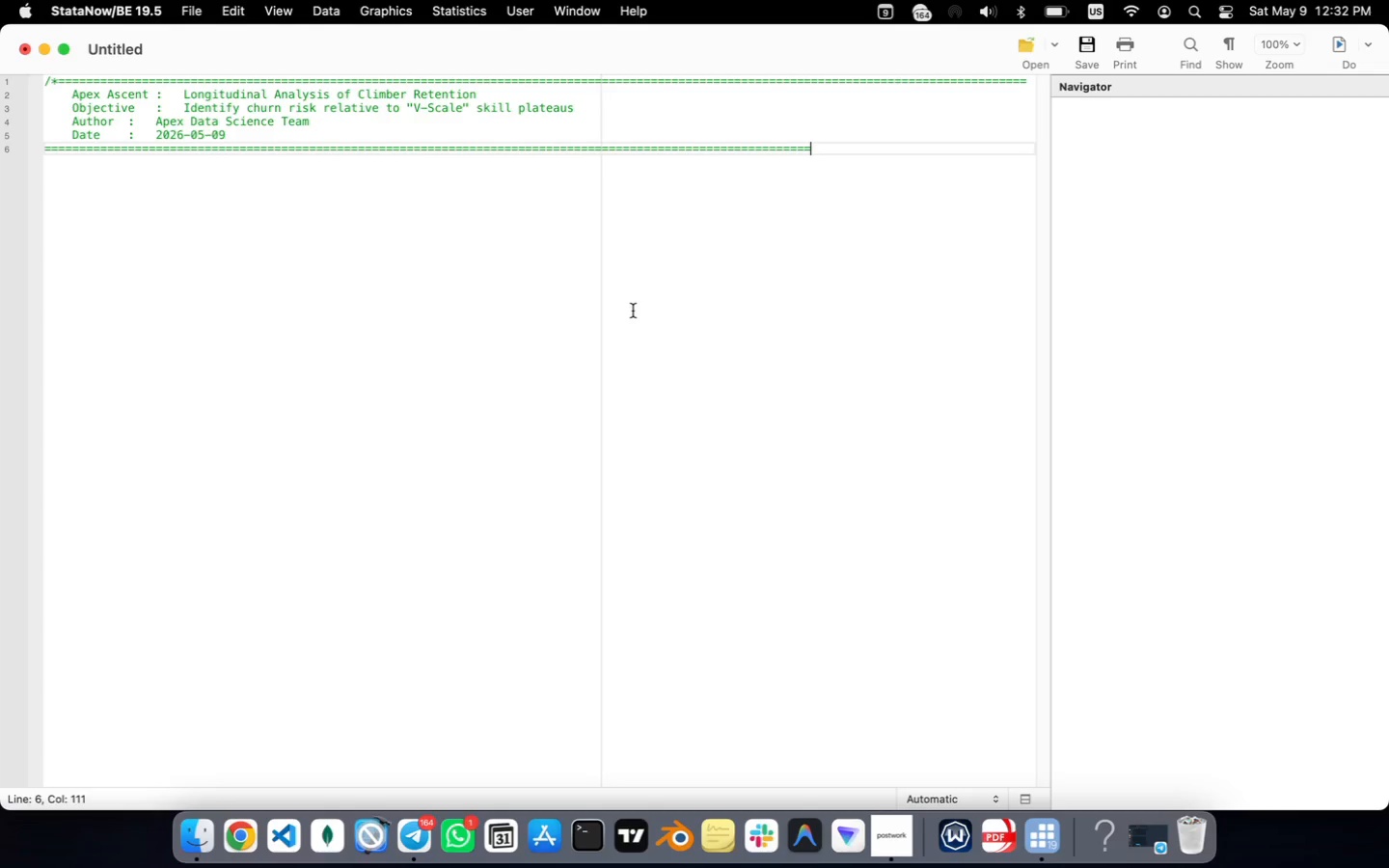 
hold_key(key=Equal, duration=1.5)
 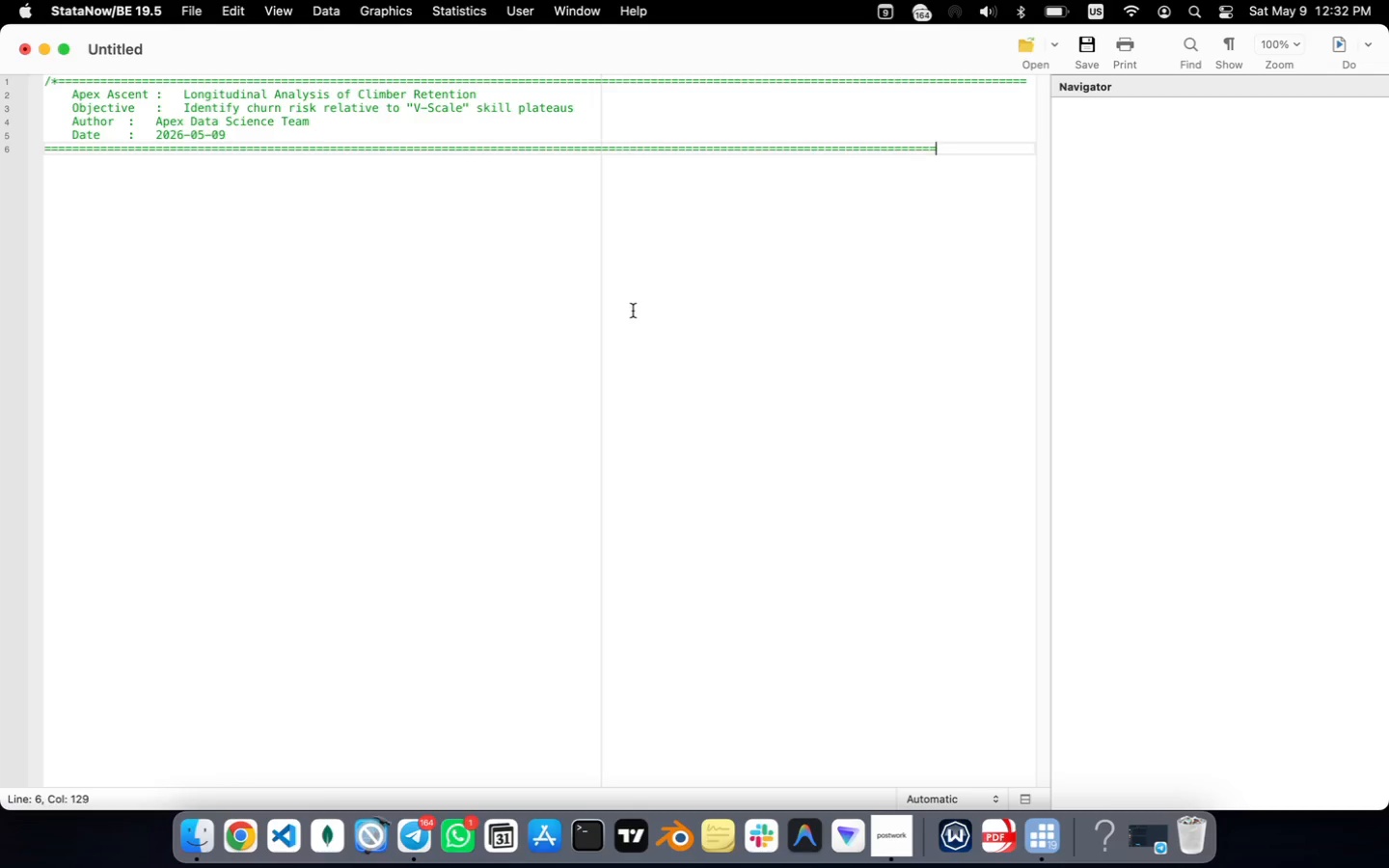 
hold_key(key=Equal, duration=1.32)
 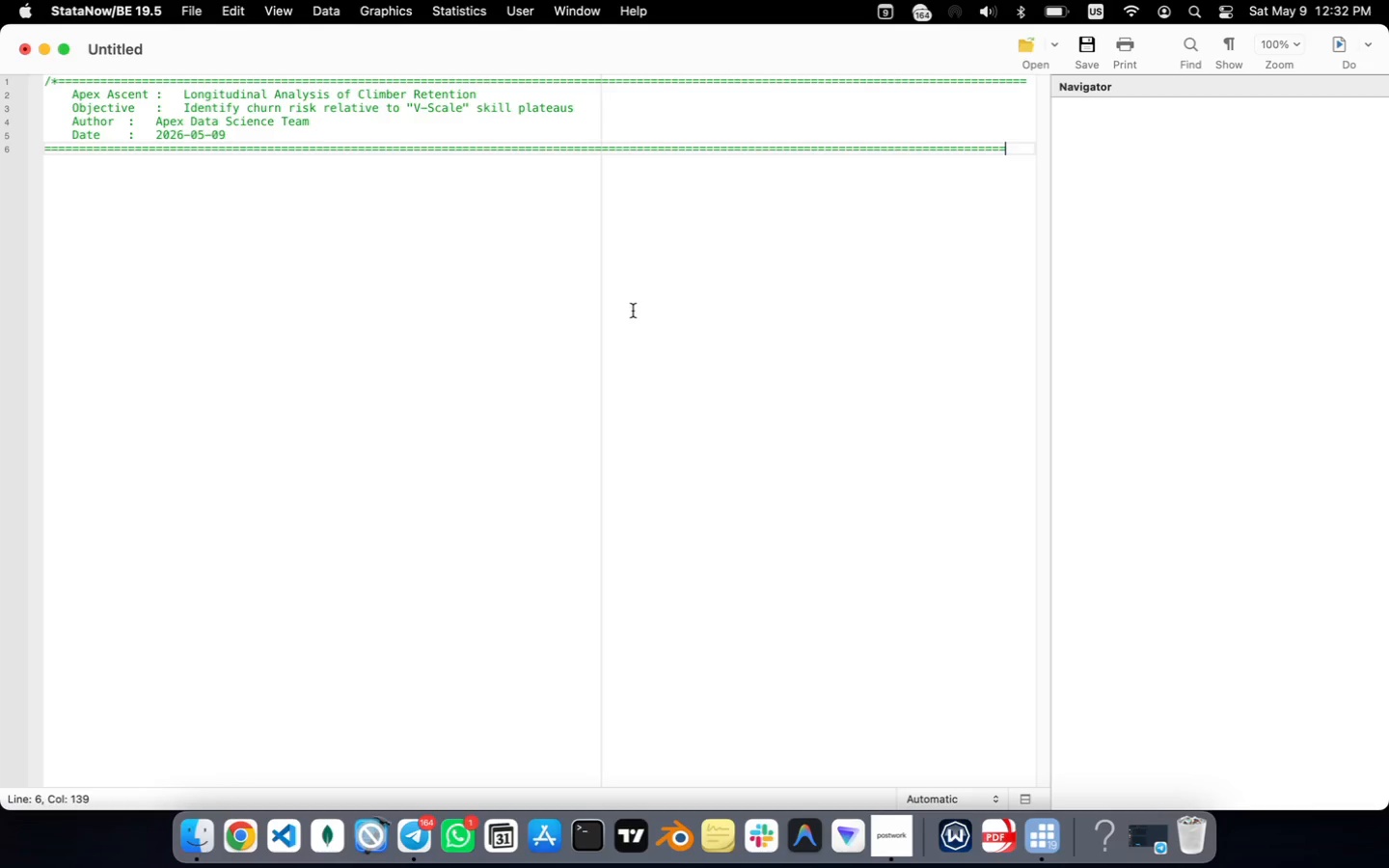 
key(Equal)
 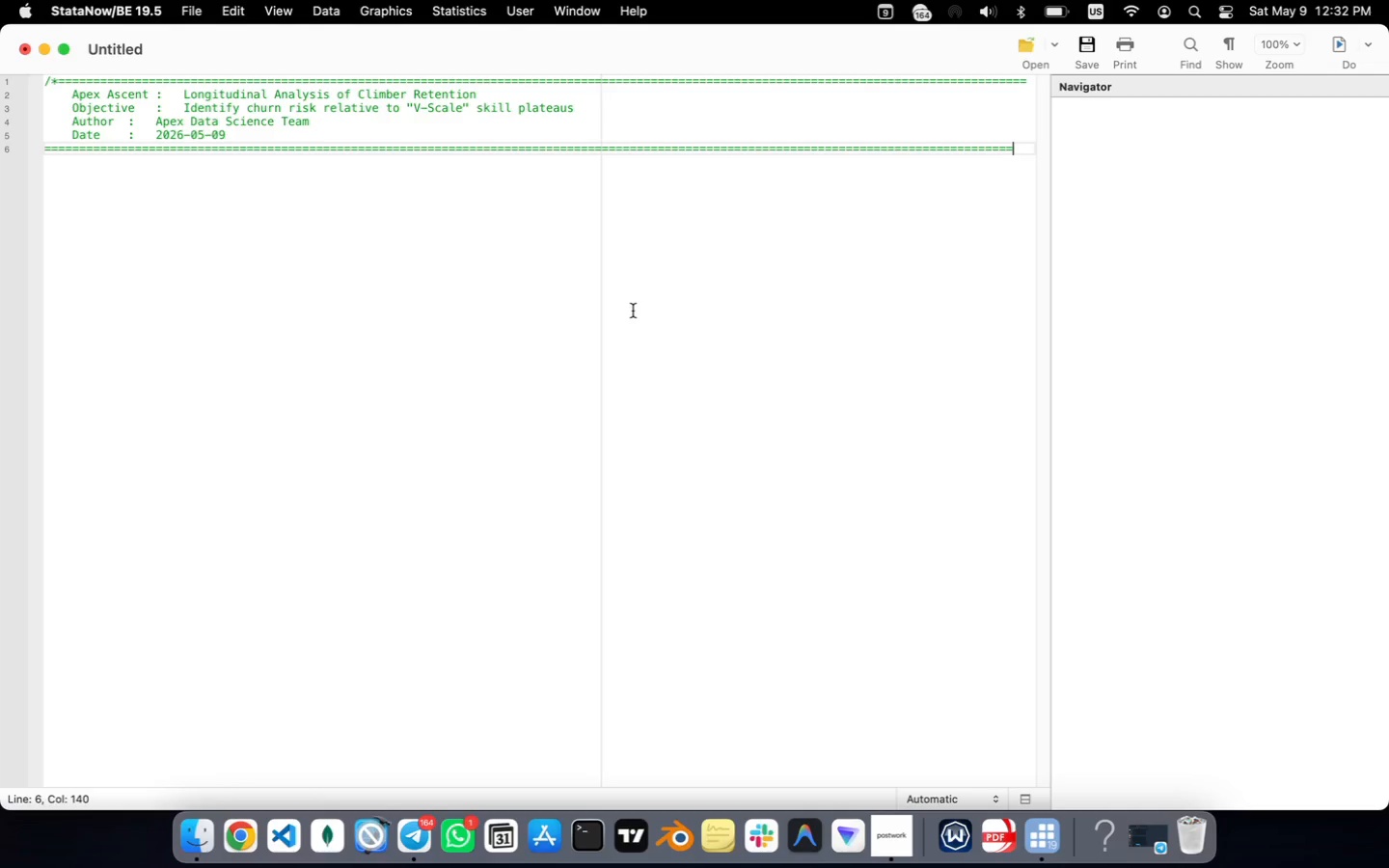 
key(Equal)
 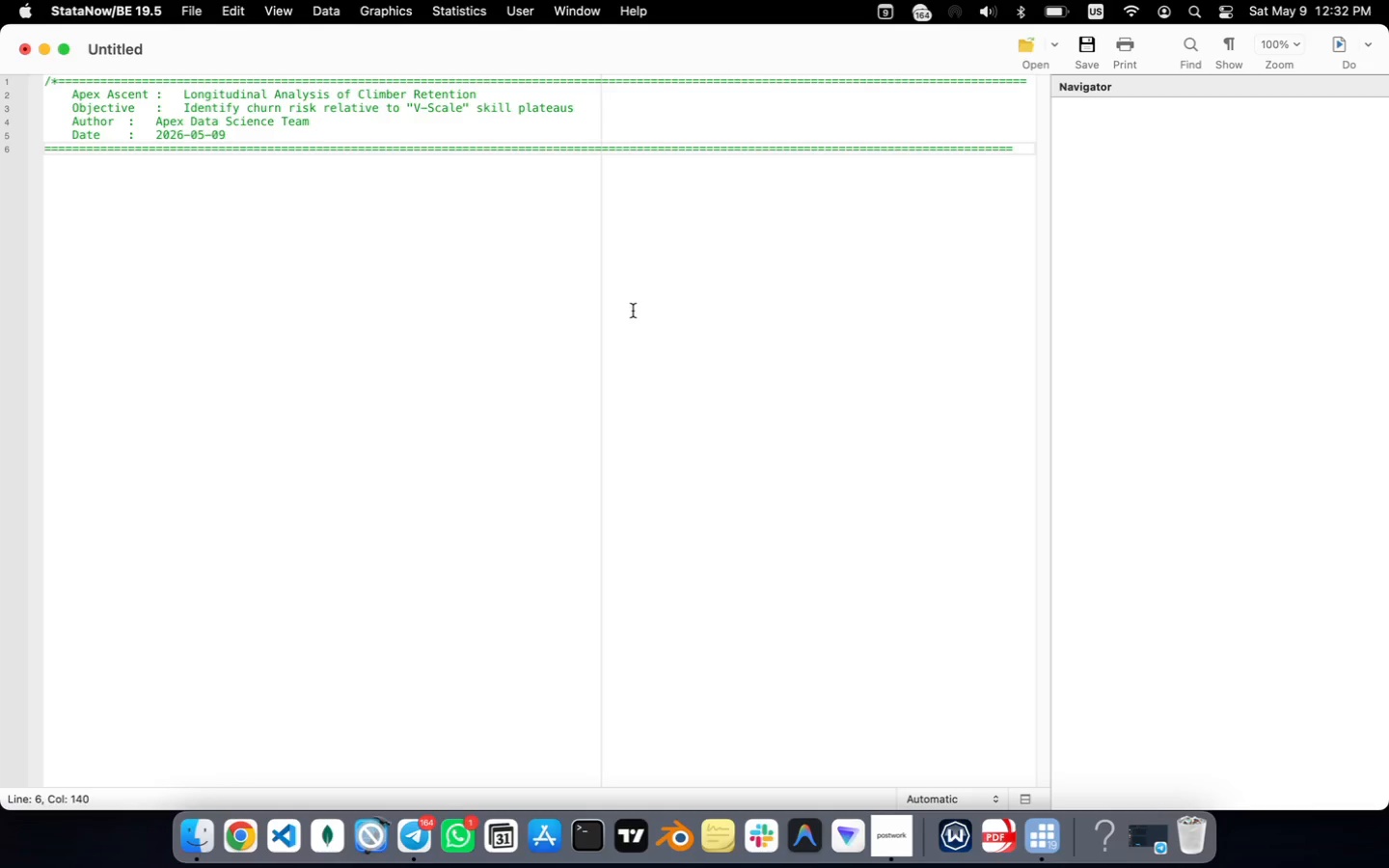 
key(Shift+8)
 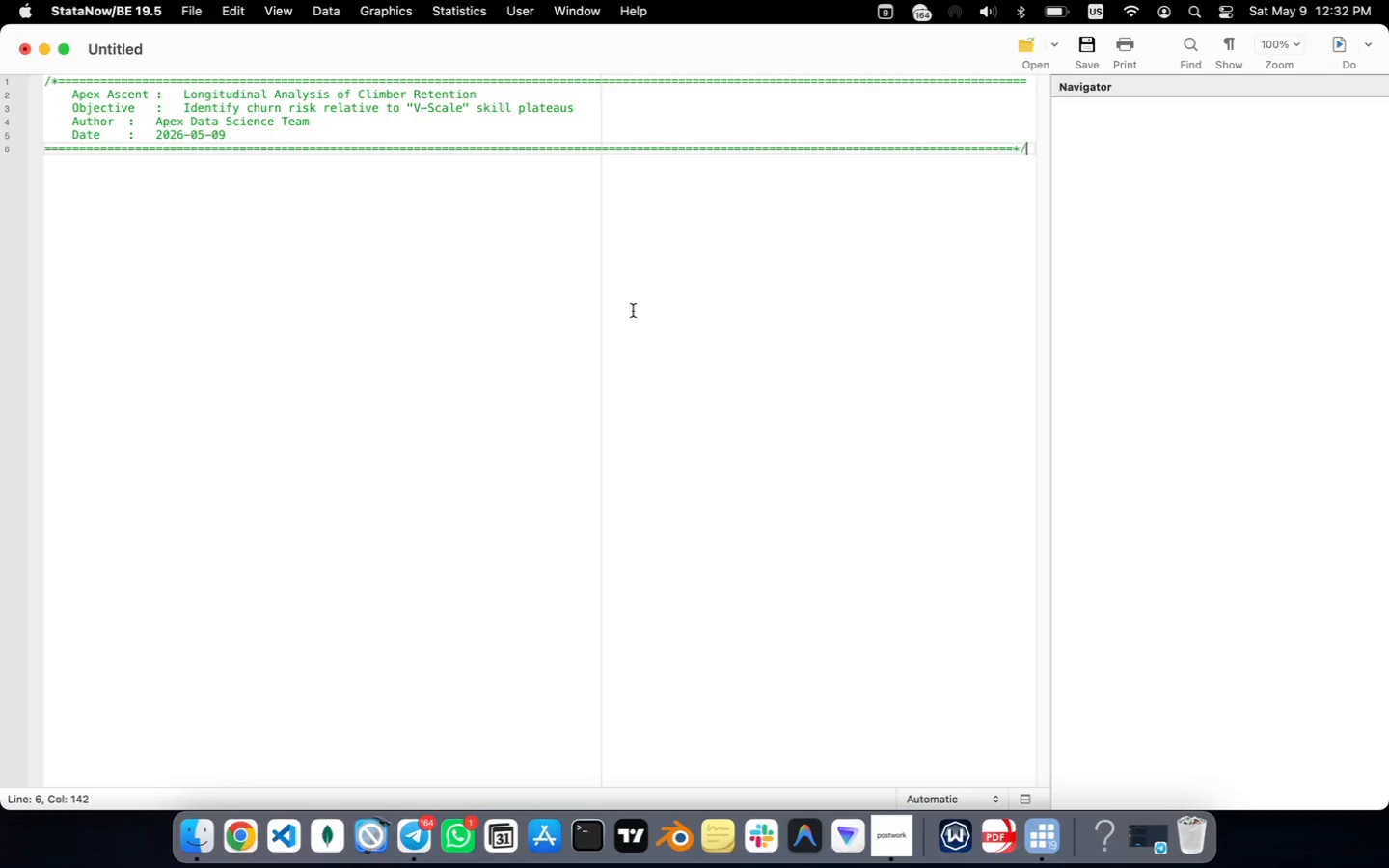 
key(Slash)
 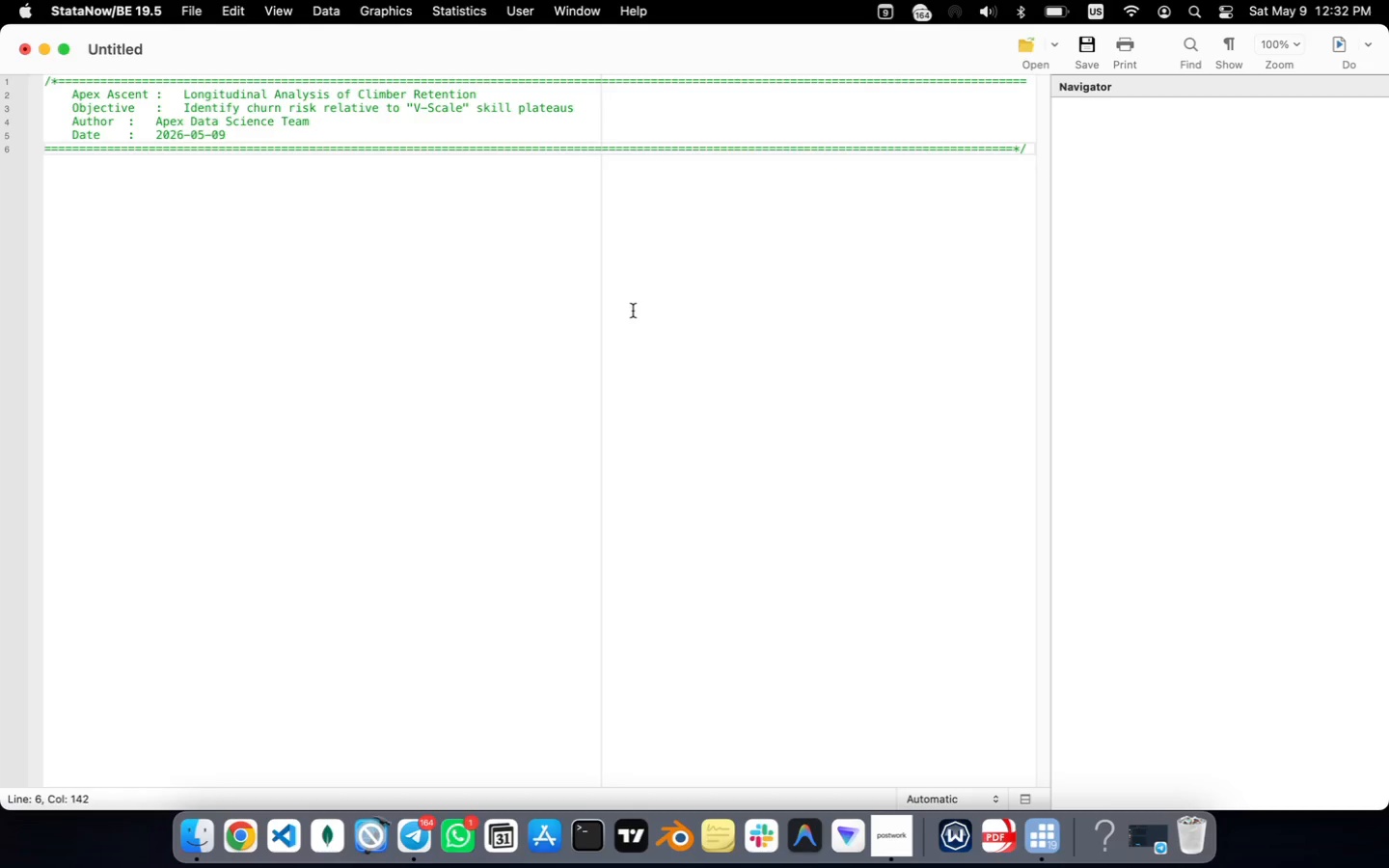 
key(Enter)
 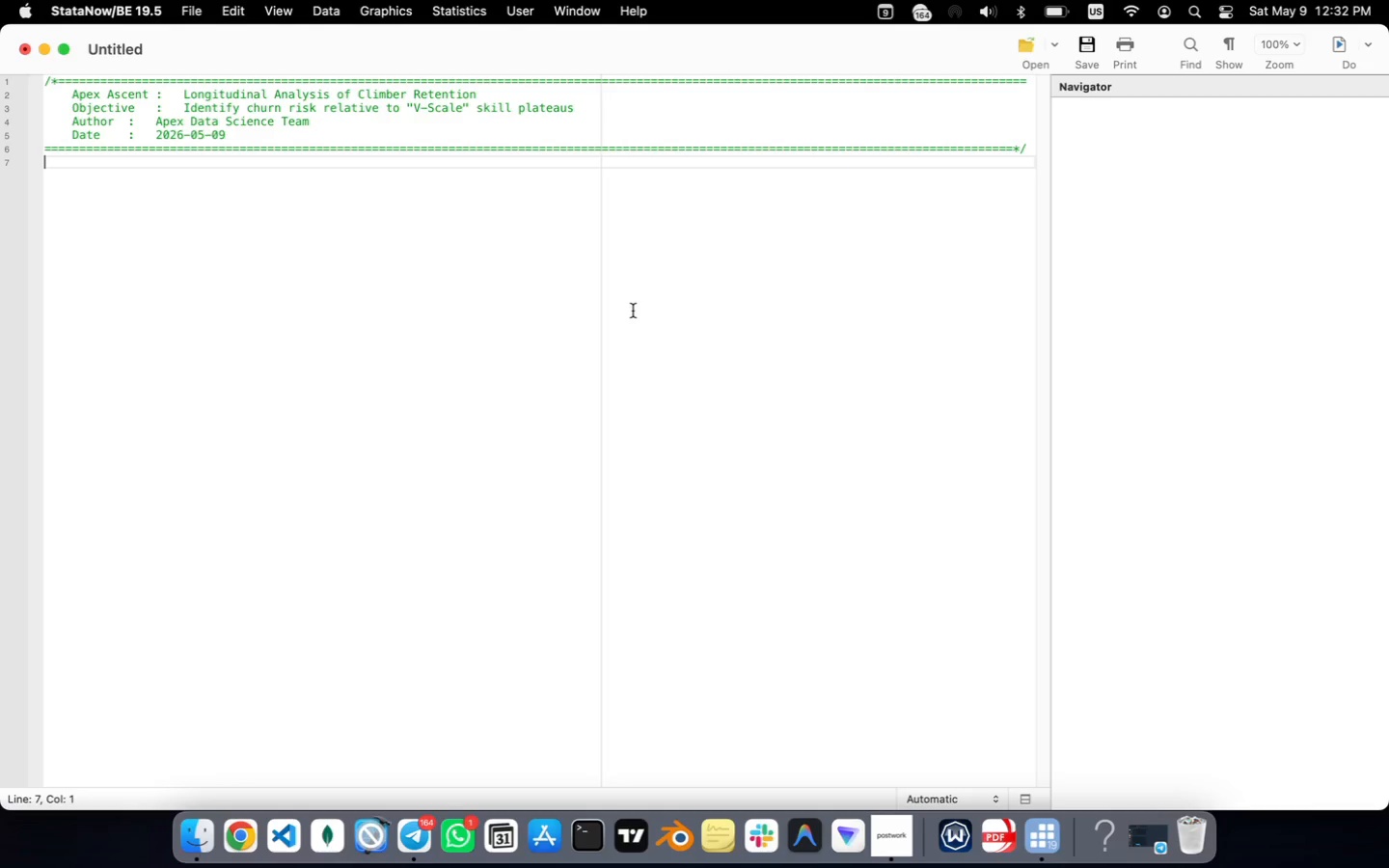 
key(Enter)
 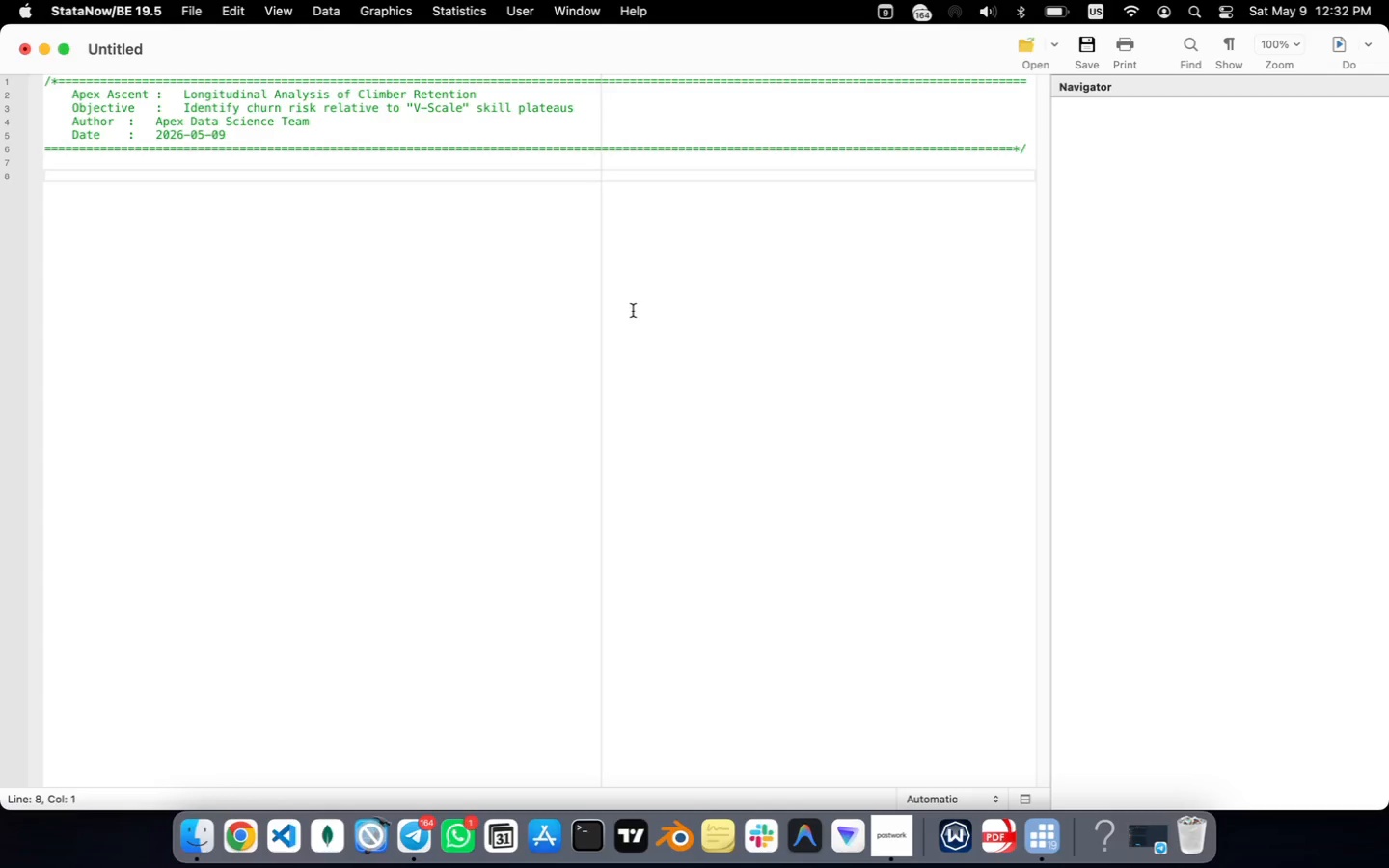 
type(version 19.5)
 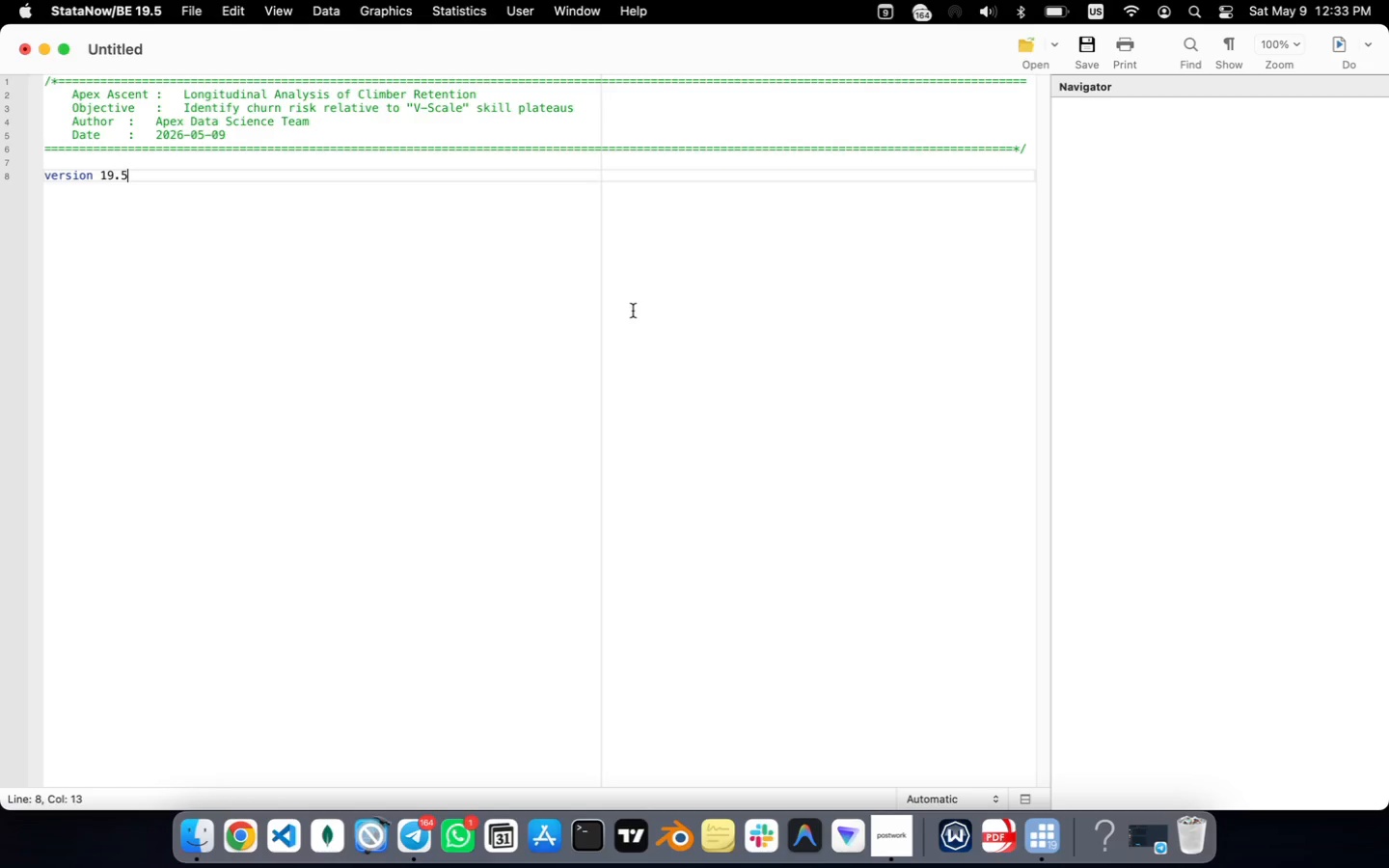 
key(Enter)
 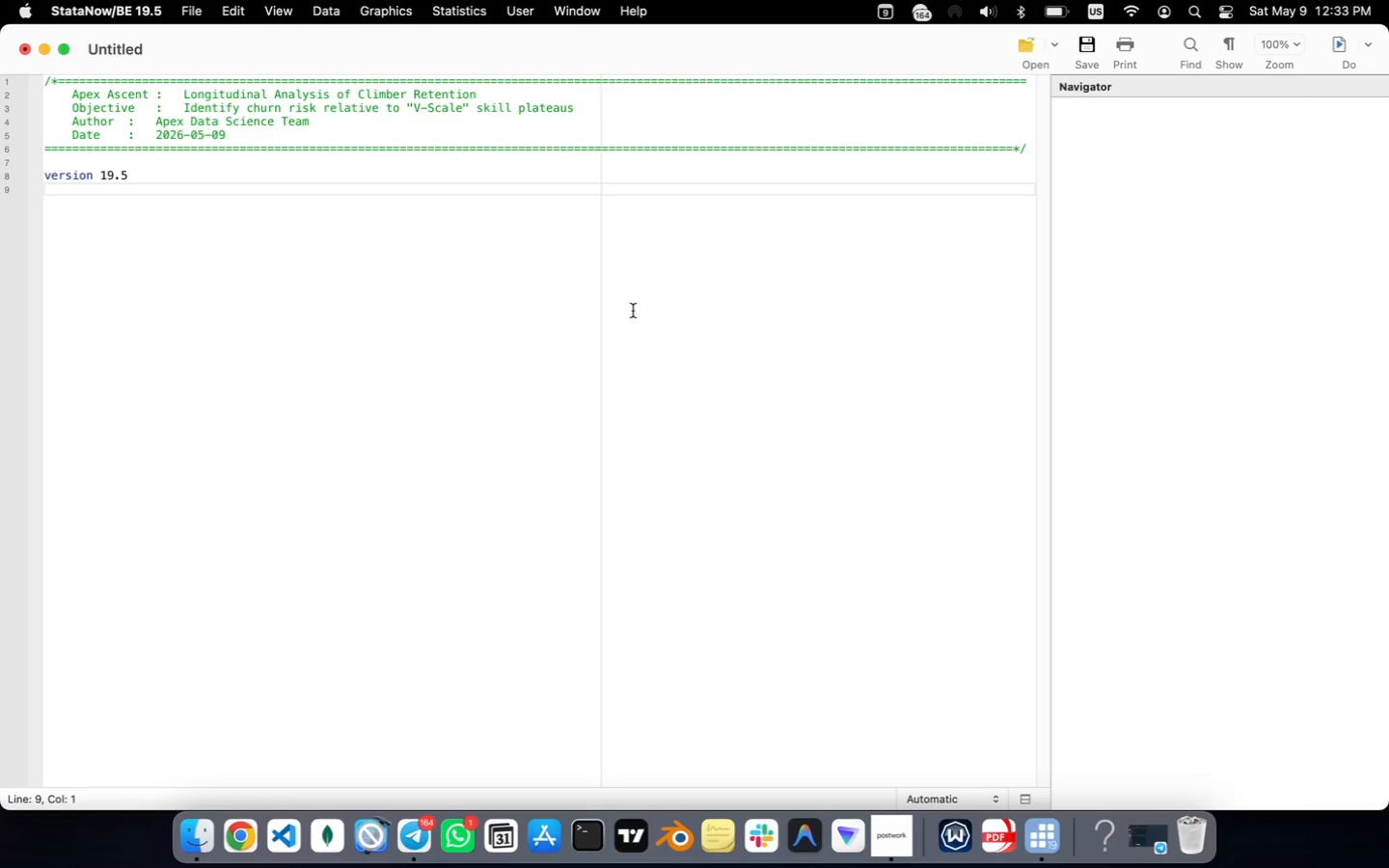 
type(clear all)
 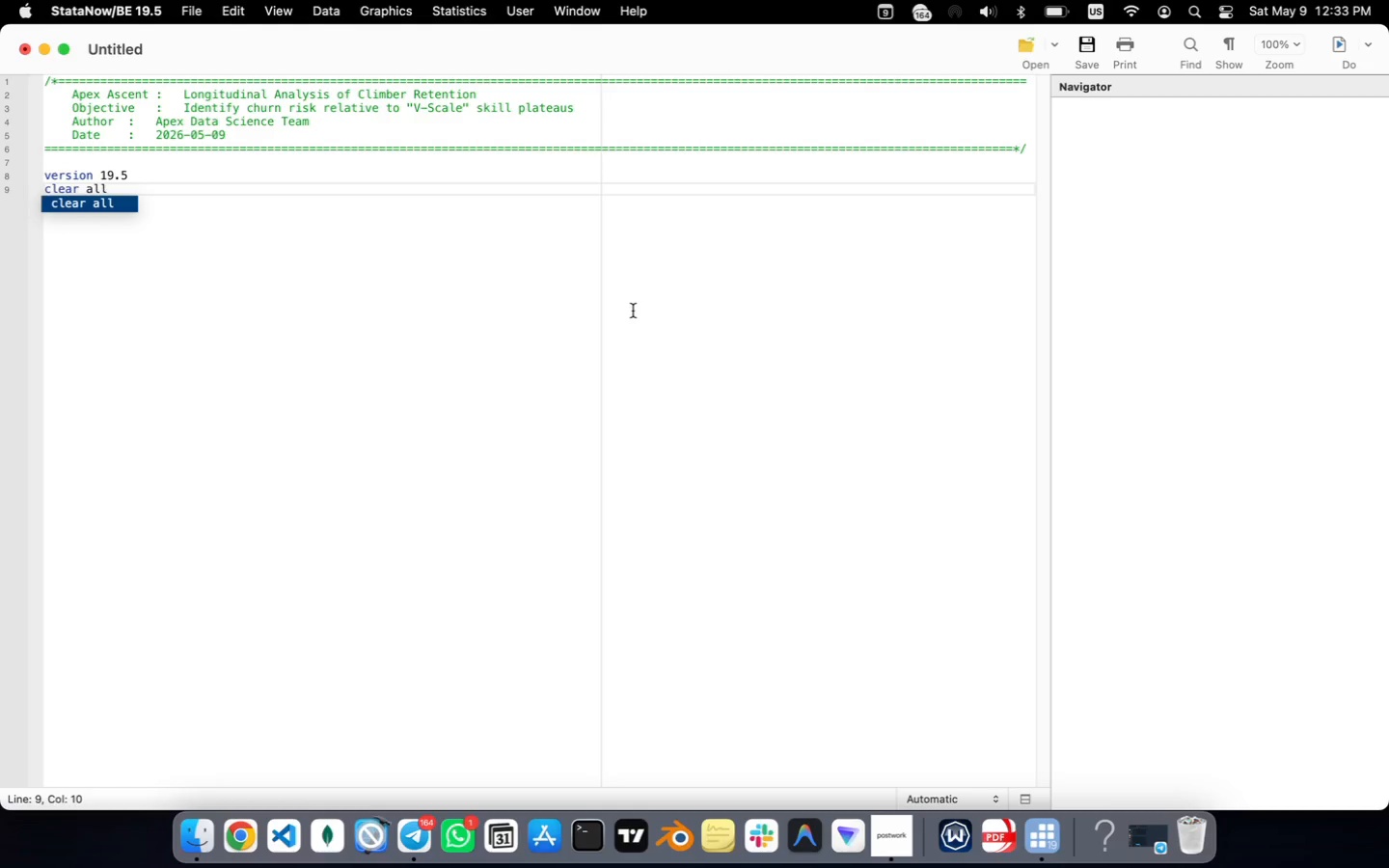 
key(Enter)
 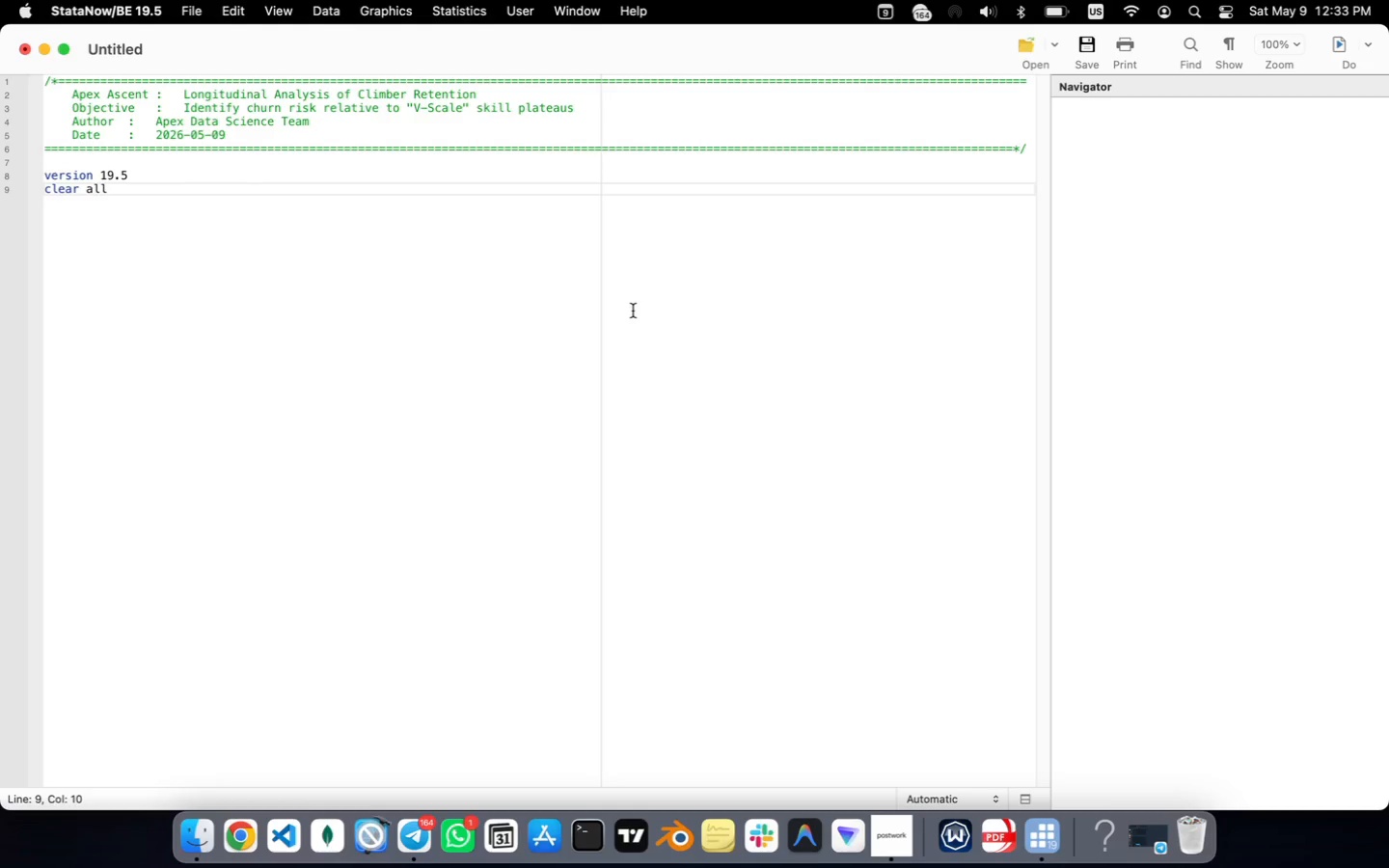 
key(Enter)
 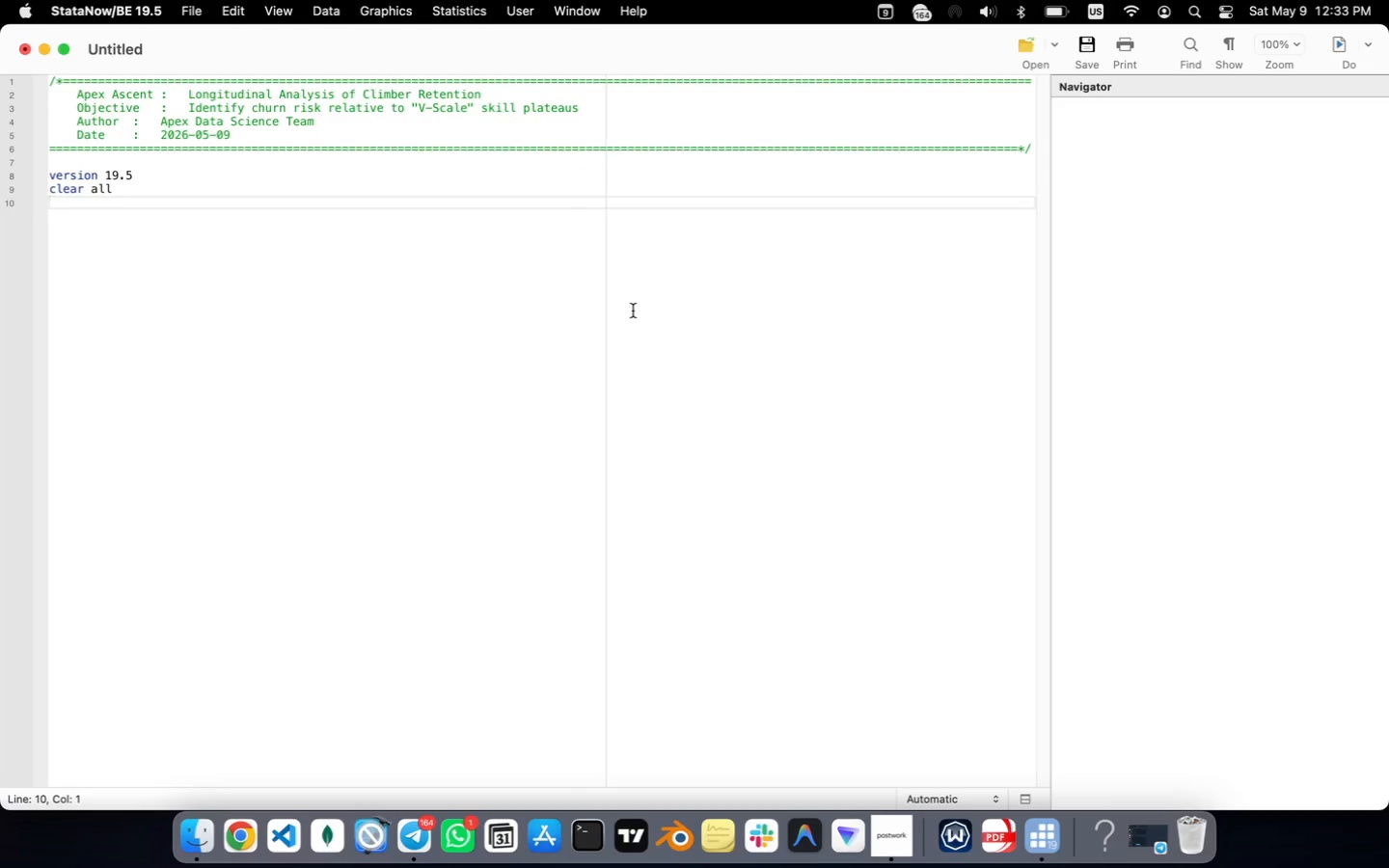 
type(set seed 888)
 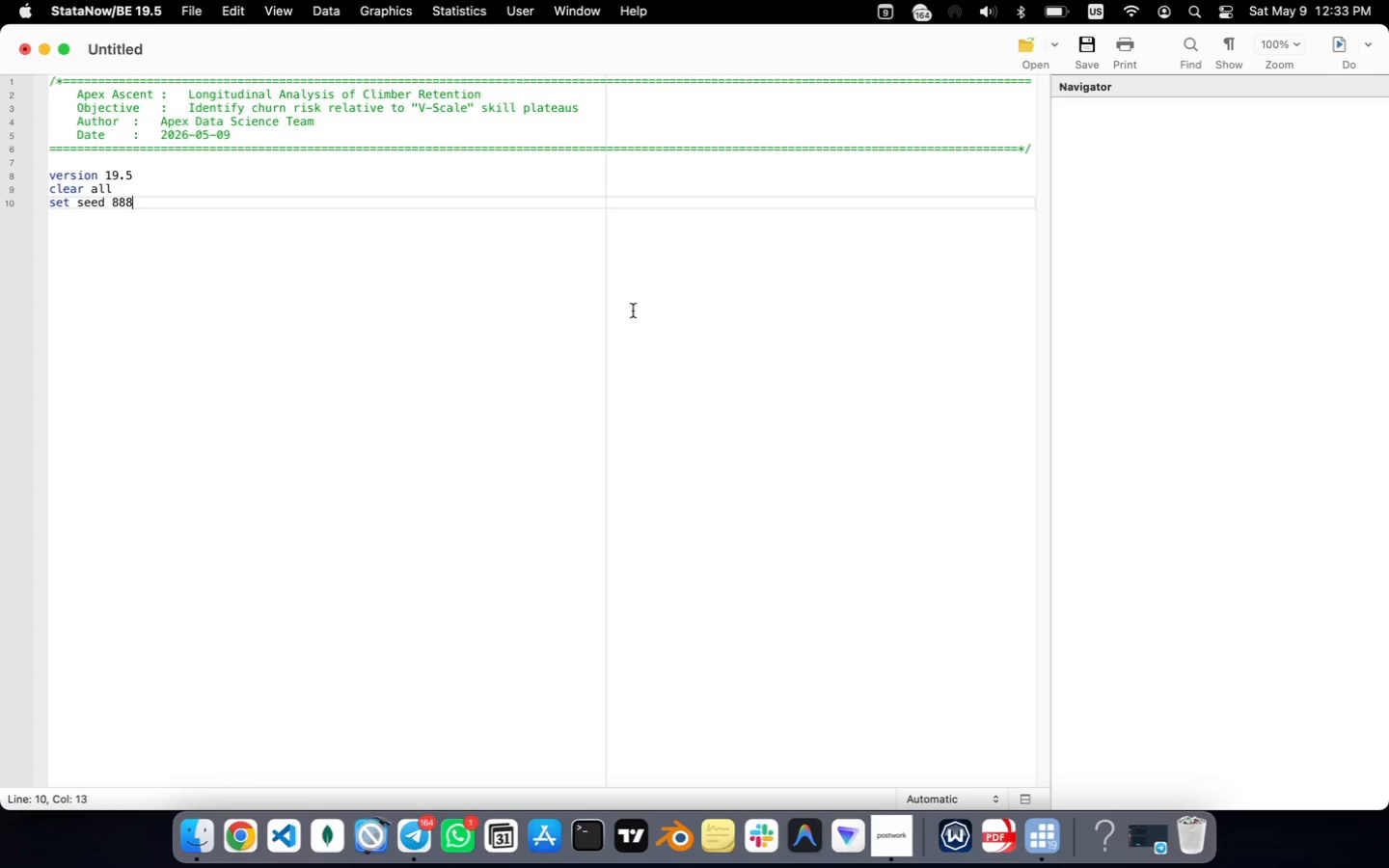 
key(Enter)
 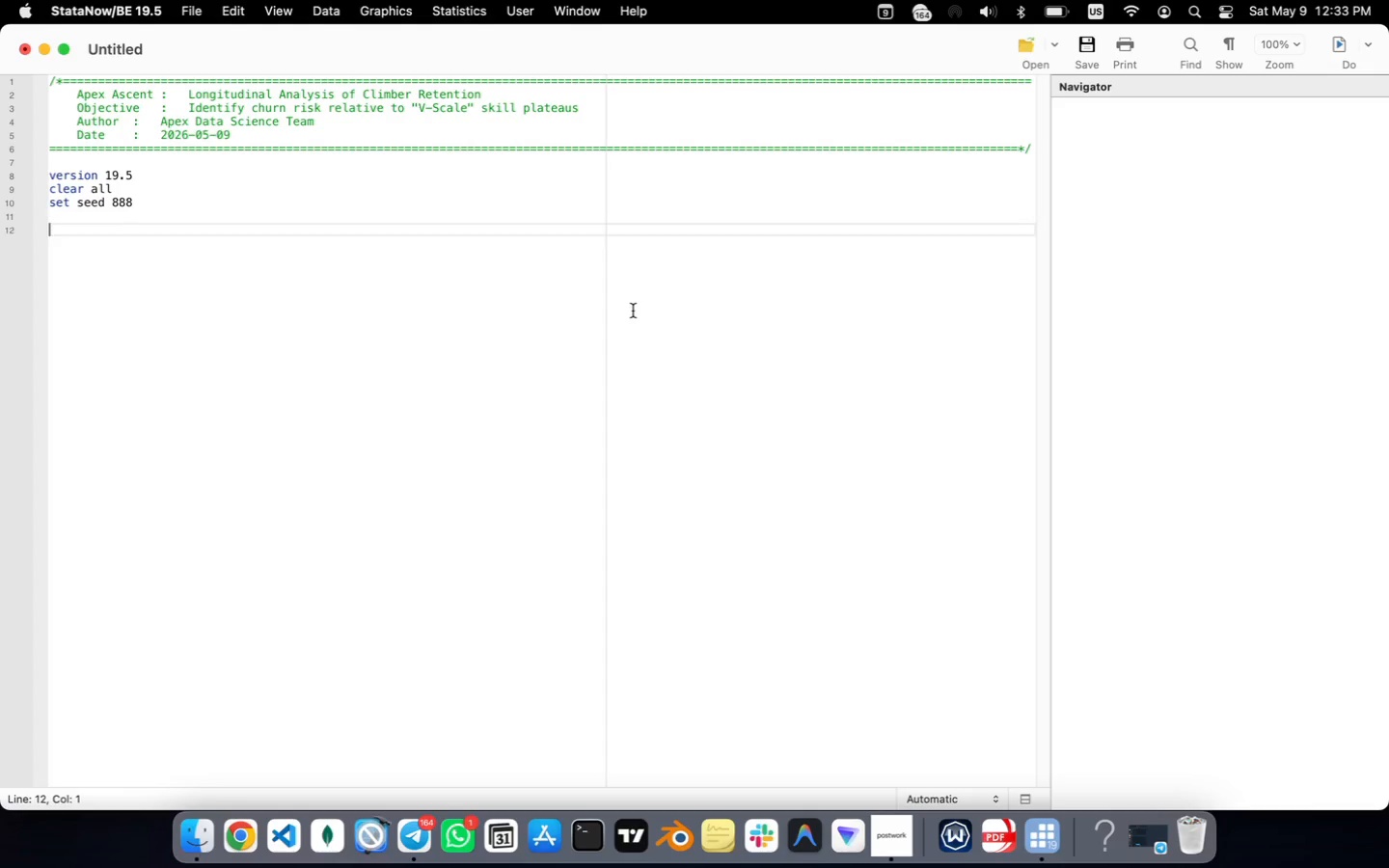 
key(Enter)
 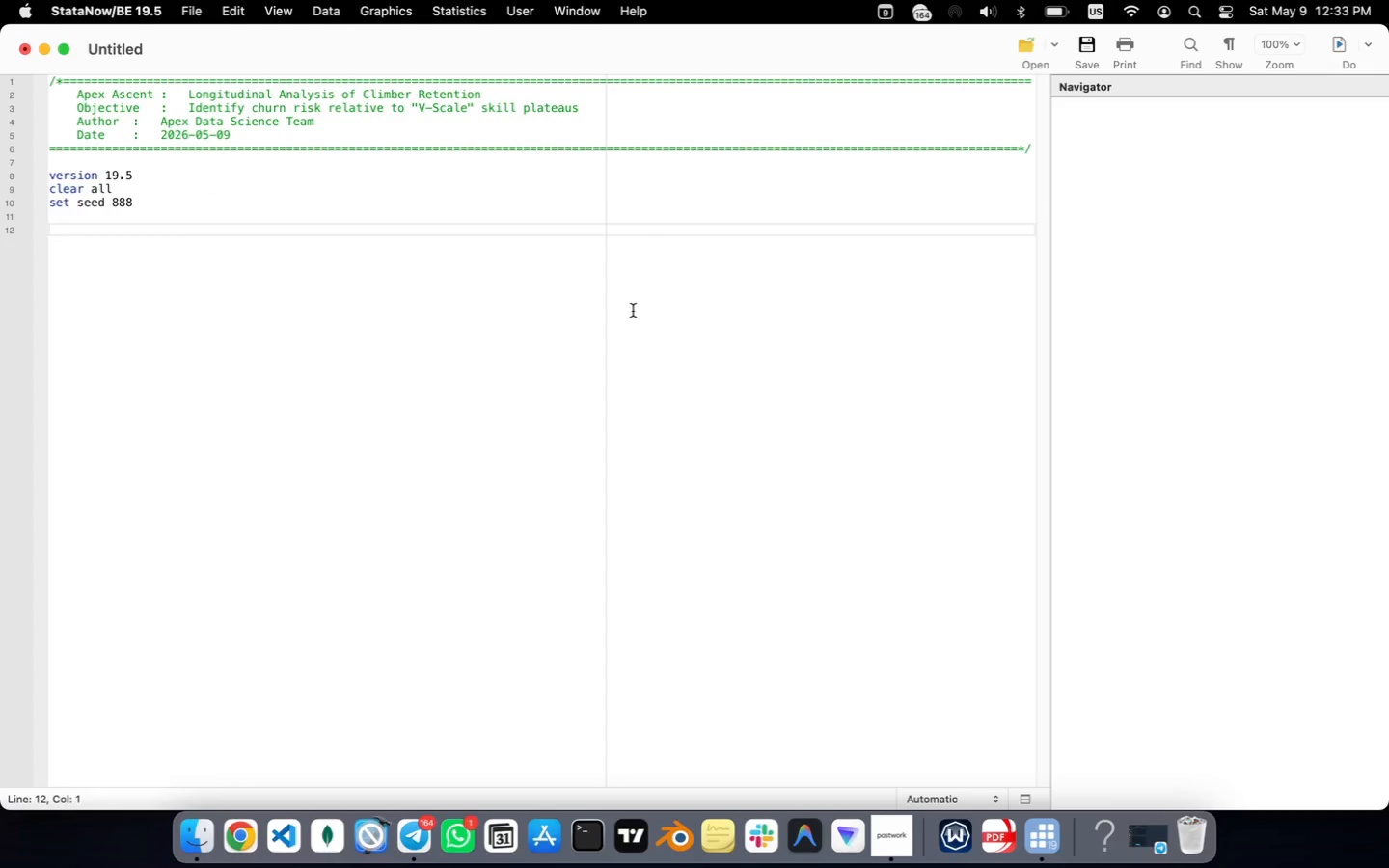 
type(*--------------- 1. SIMULATE LONGITUDINAL PANEL  )
key(Backspace)
type((@$)
key(Backspace)
key(Backspace)
type(24 Months)
 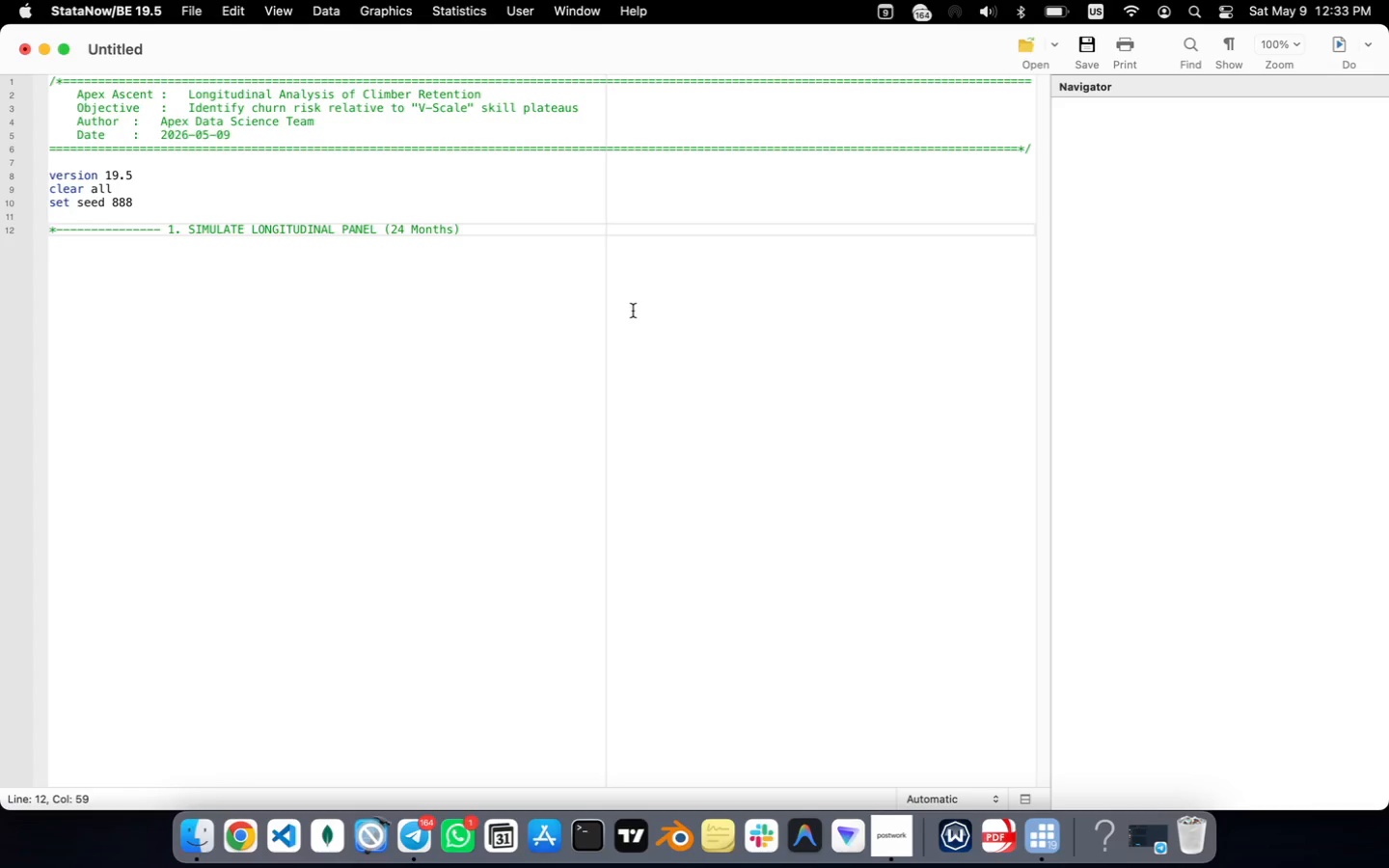 
key(ArrowRight)
 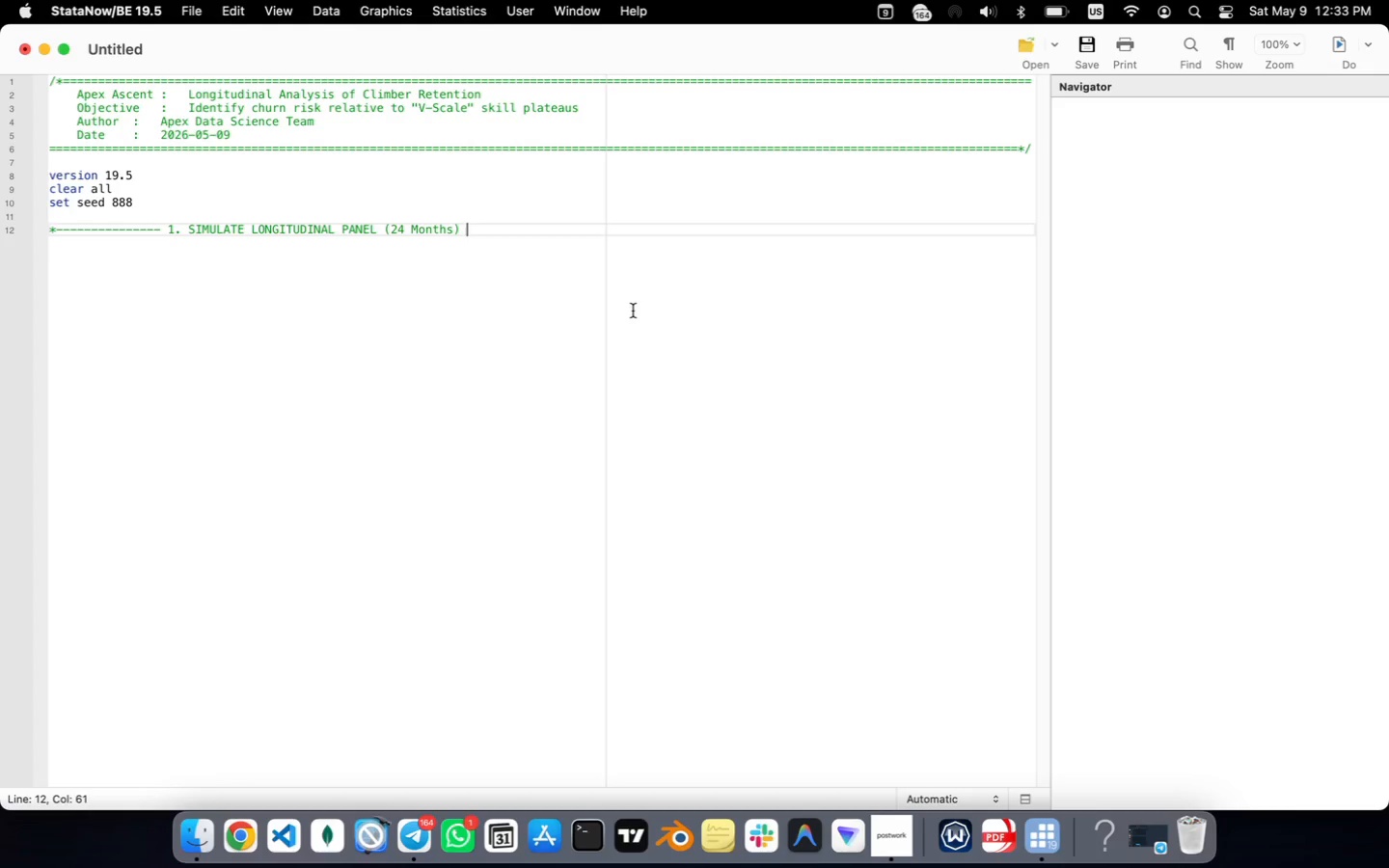 
key(Space)
 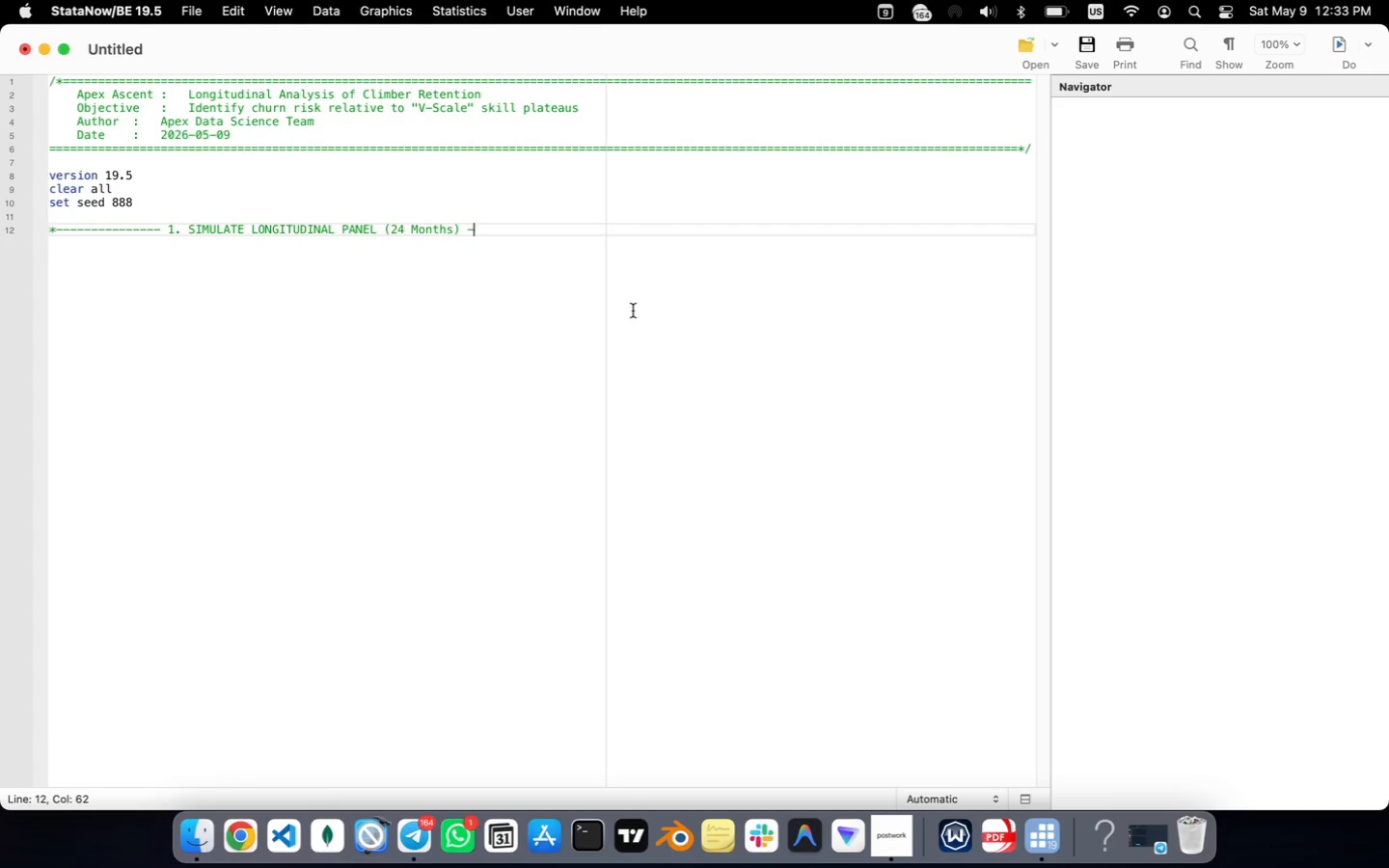 
hold_key(key=Minus, duration=1.51)
 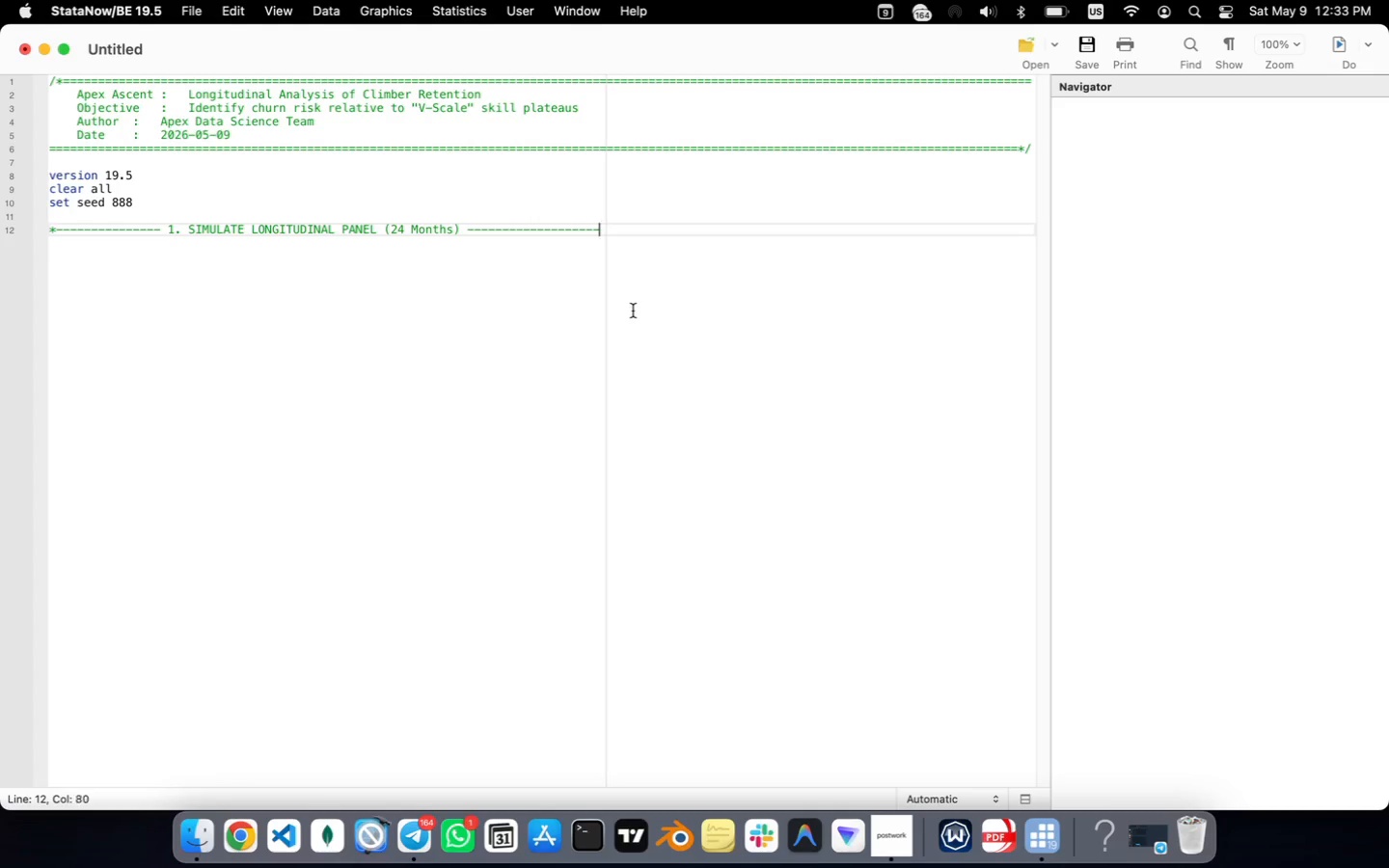 
hold_key(key=Minus, duration=0.73)
 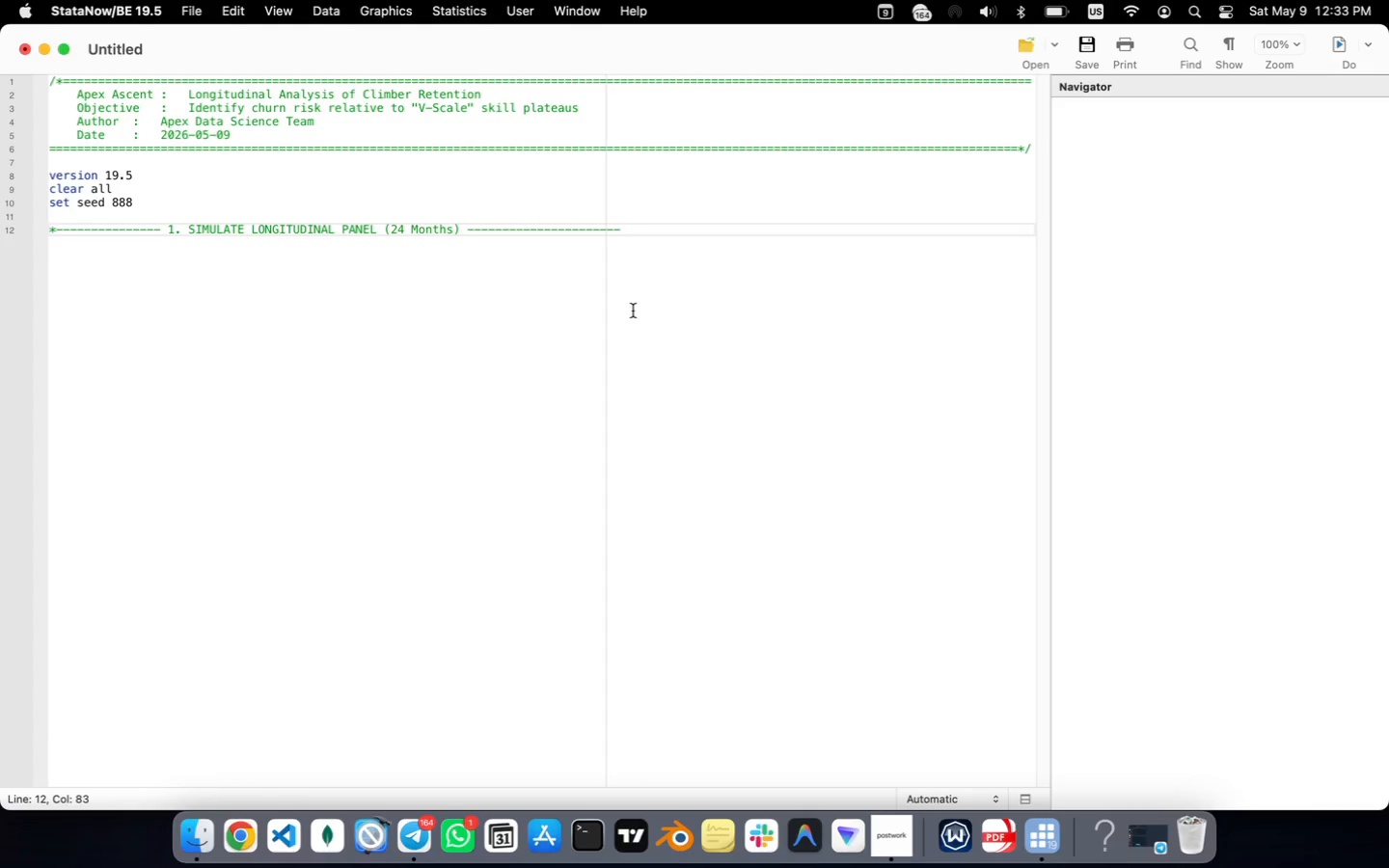 
key(Shift+8)
 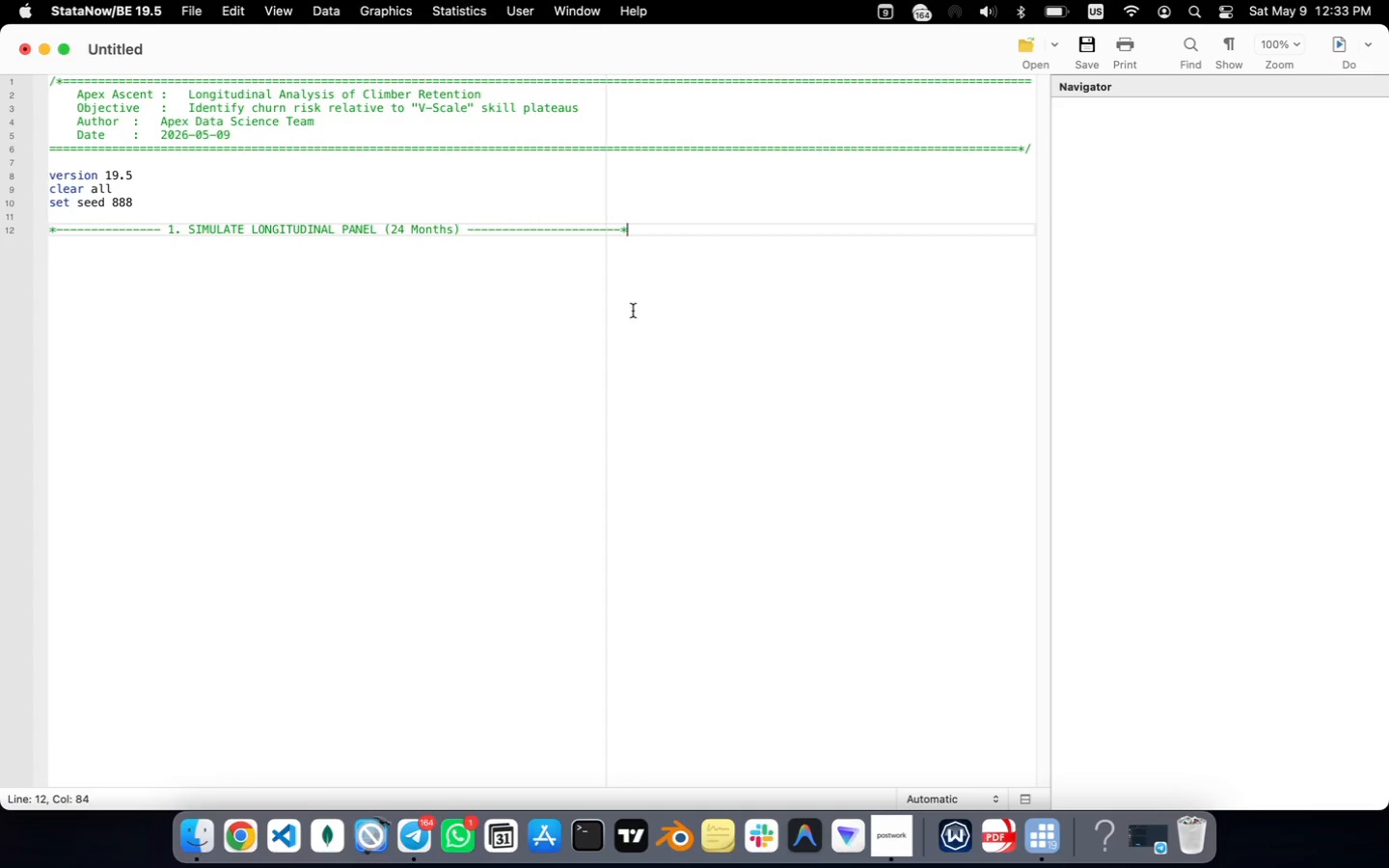 
key(Enter)
 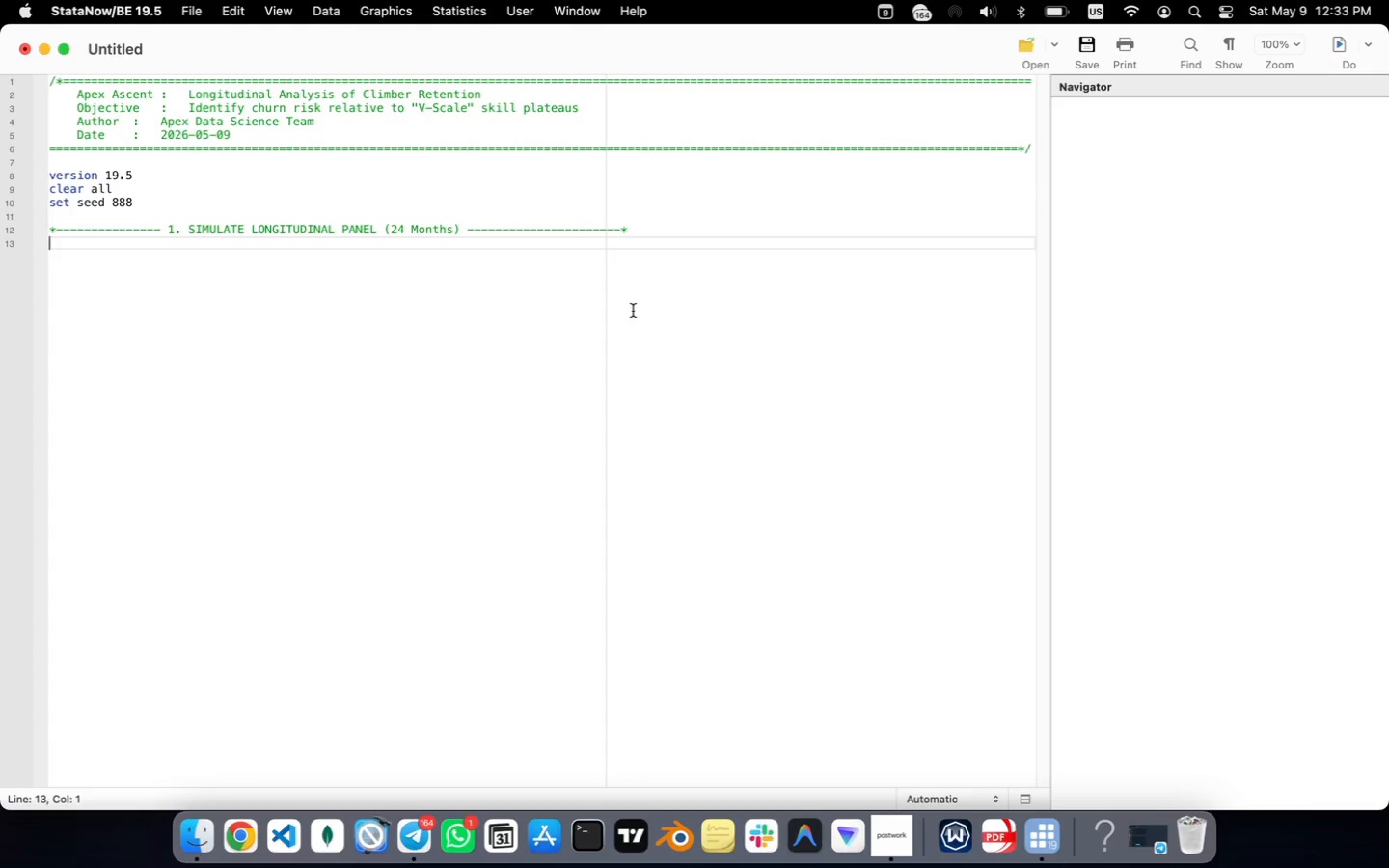 
type(local n_members 500)
 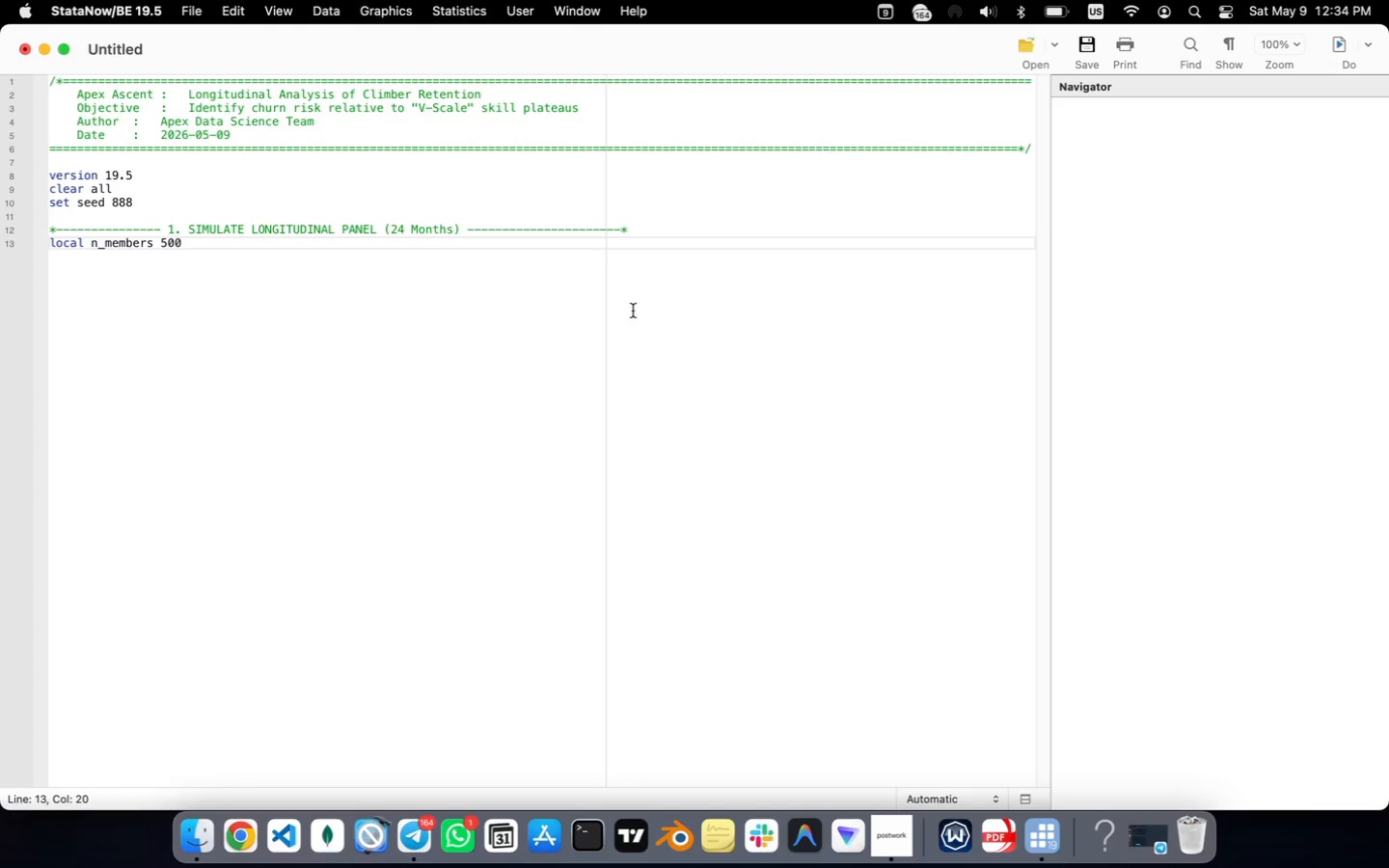 
key(Enter)
 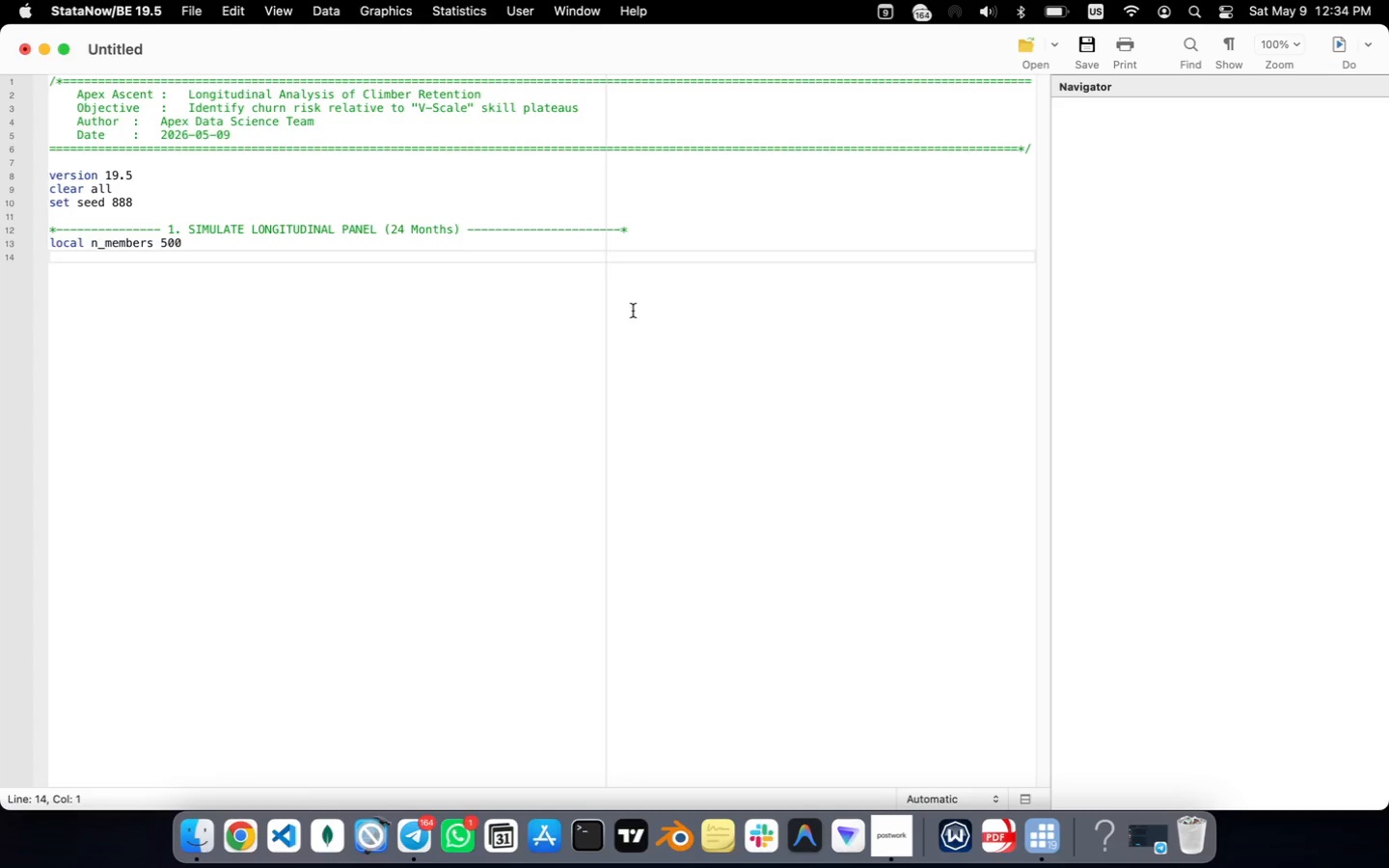 
type(local months 24)
 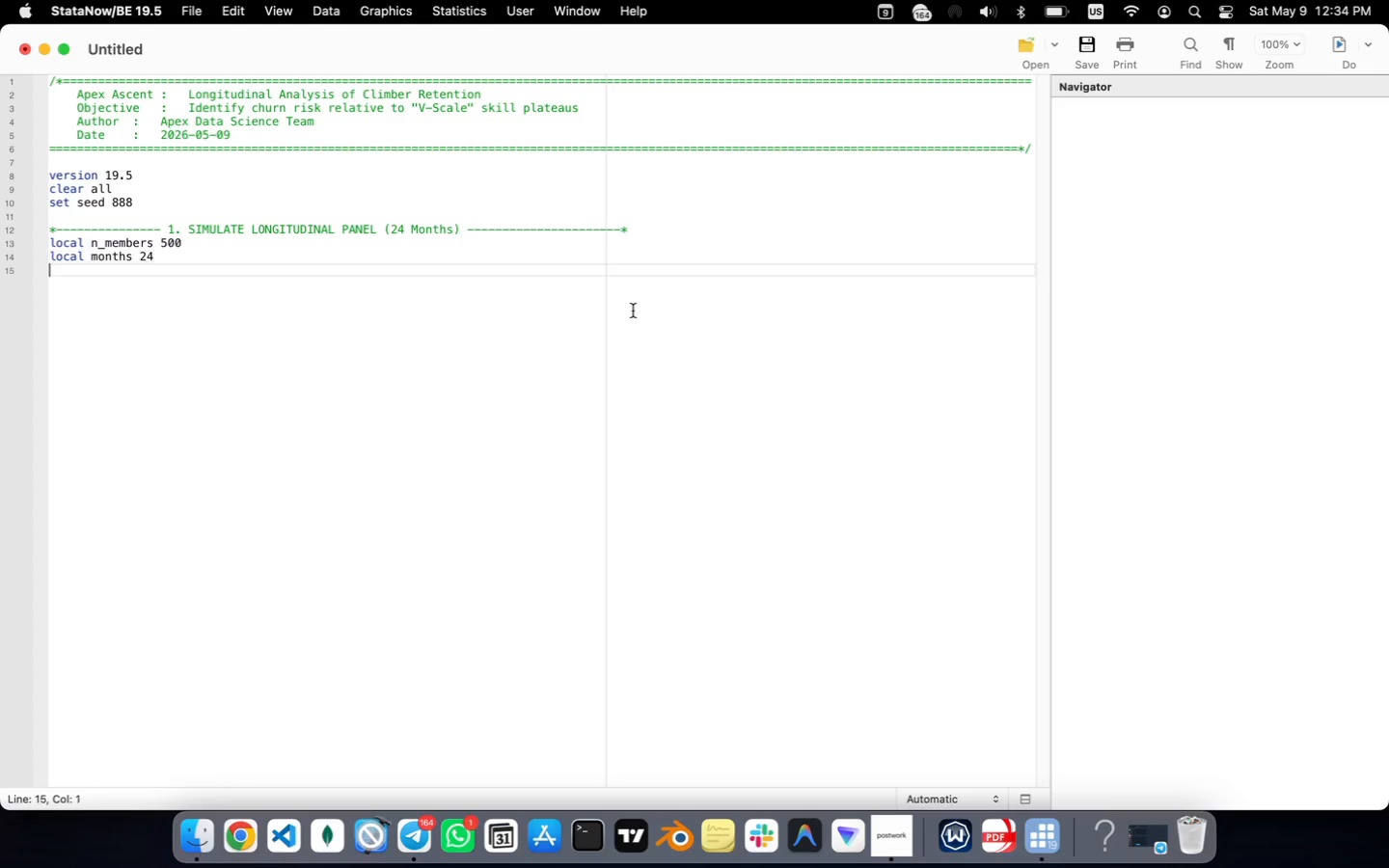 
key(Enter)
 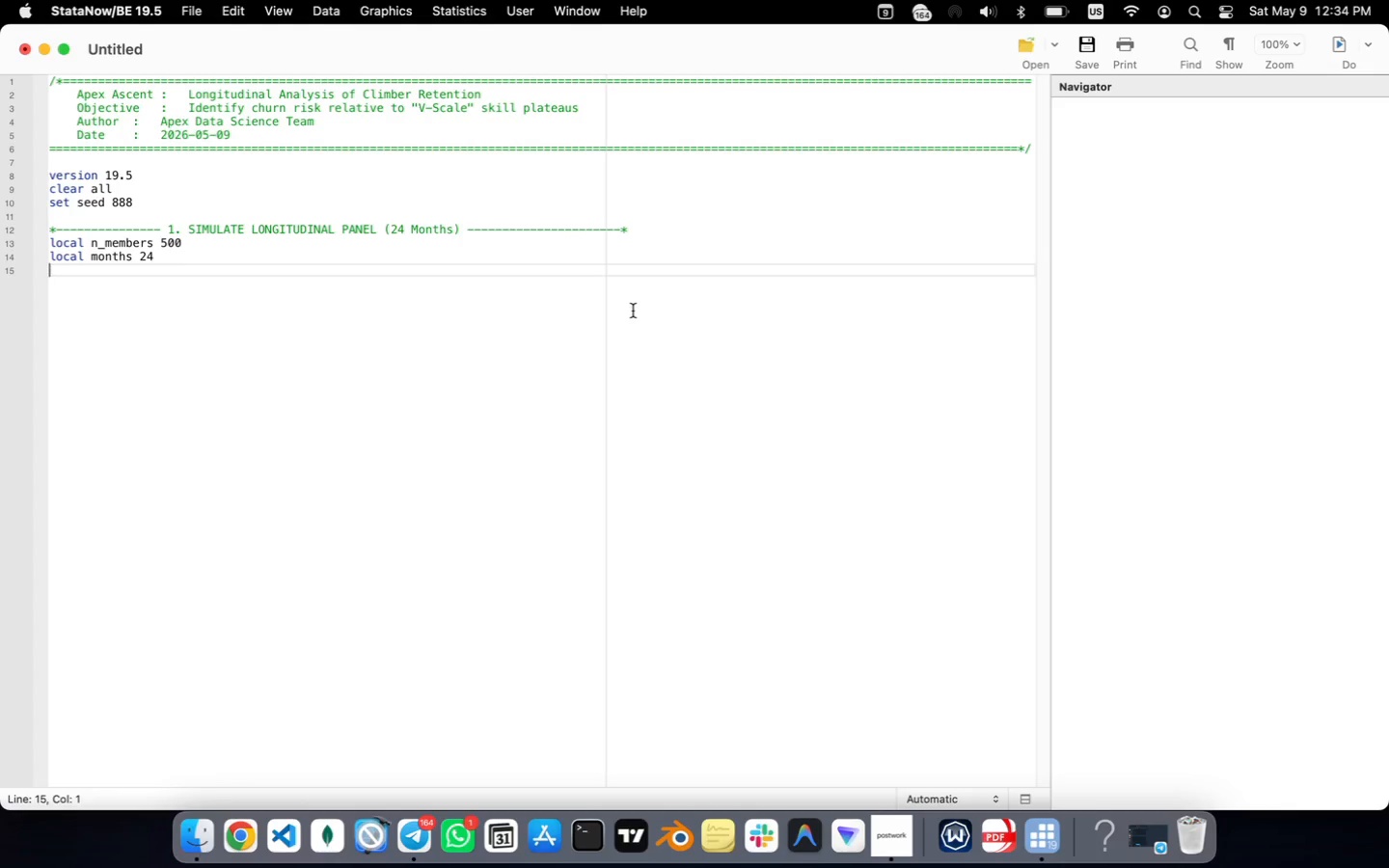 
wait(6.56)
 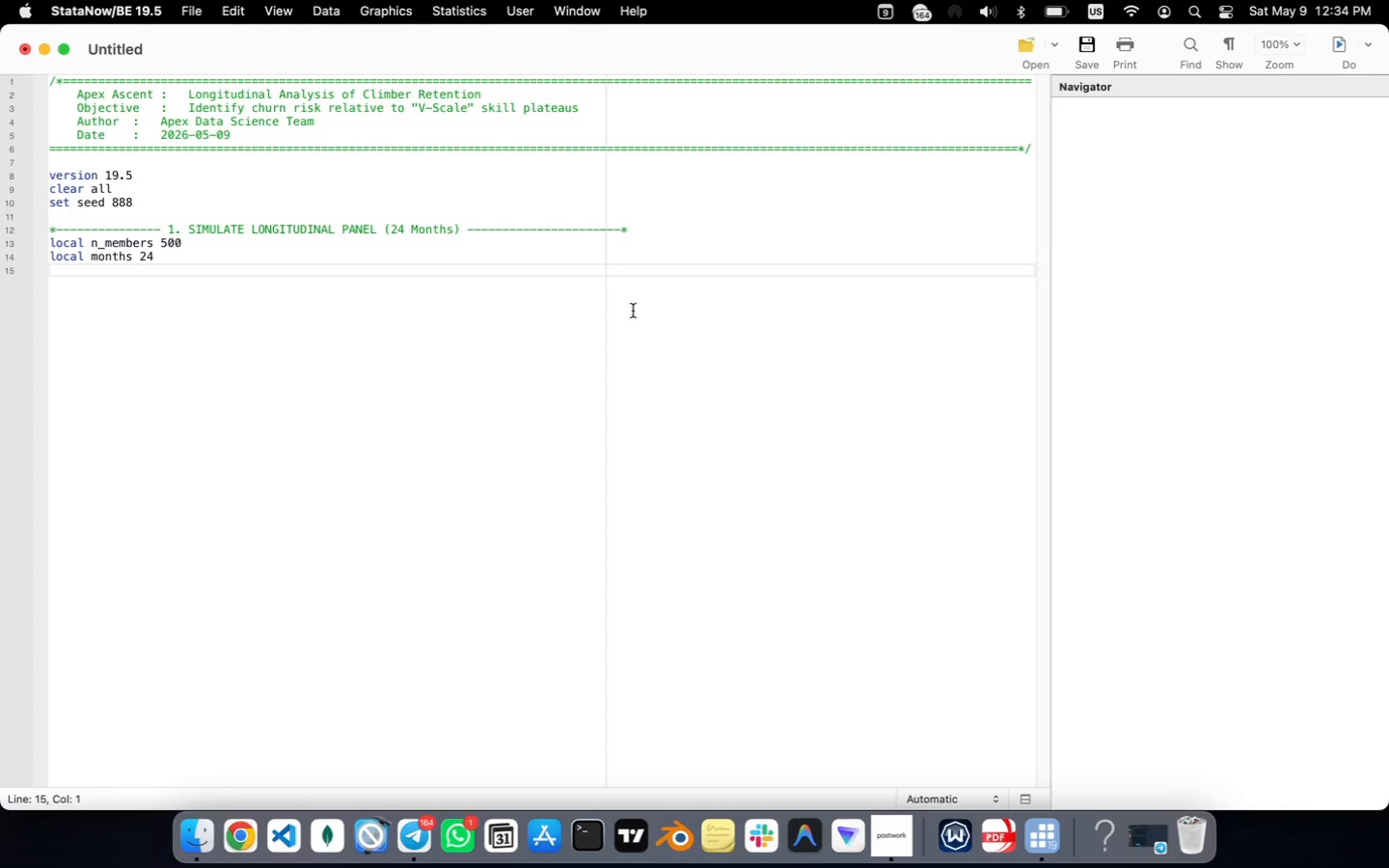 
type(set obs `n_members)
 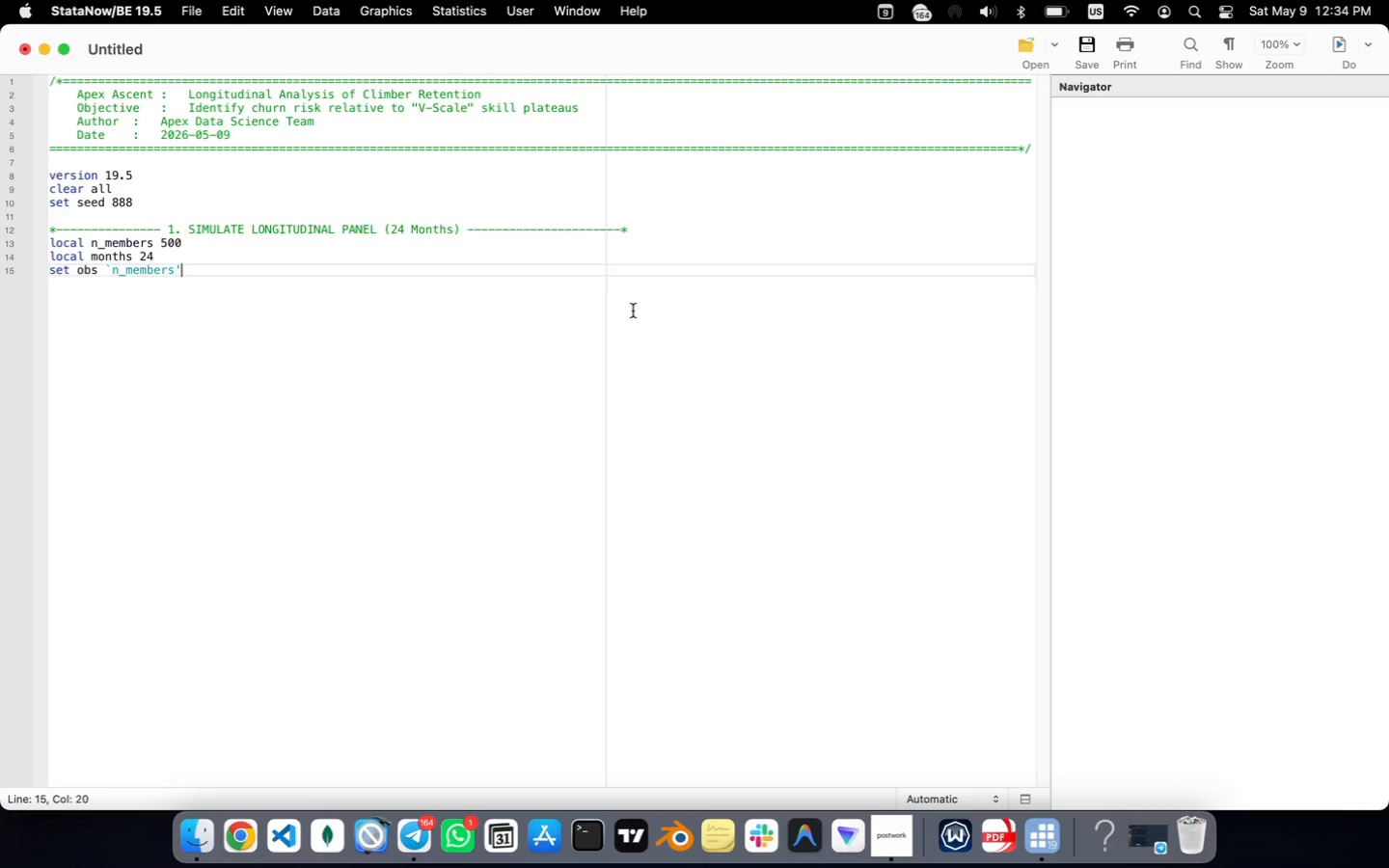 
 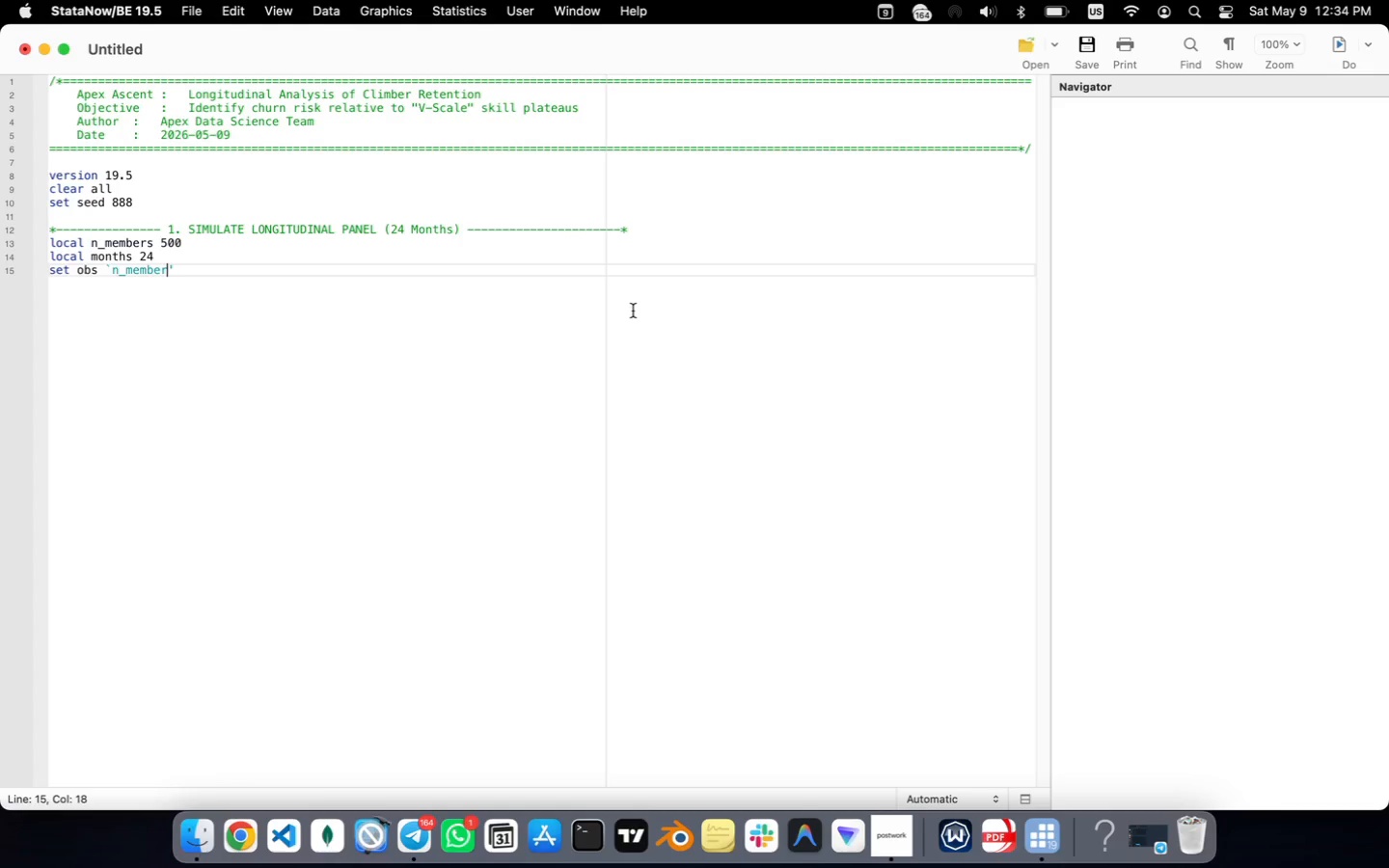 
key(ArrowRight)
 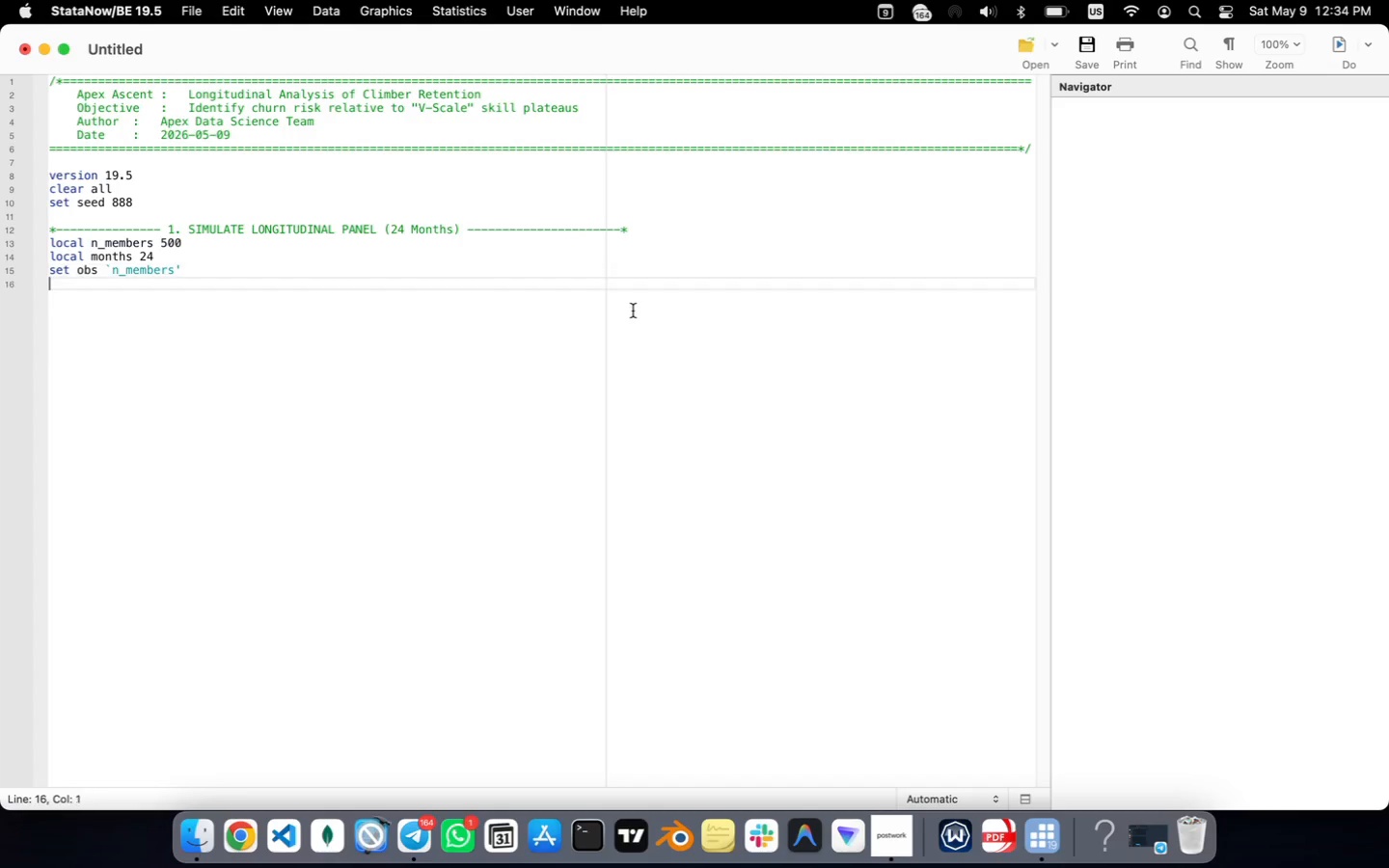 
key(Enter)
 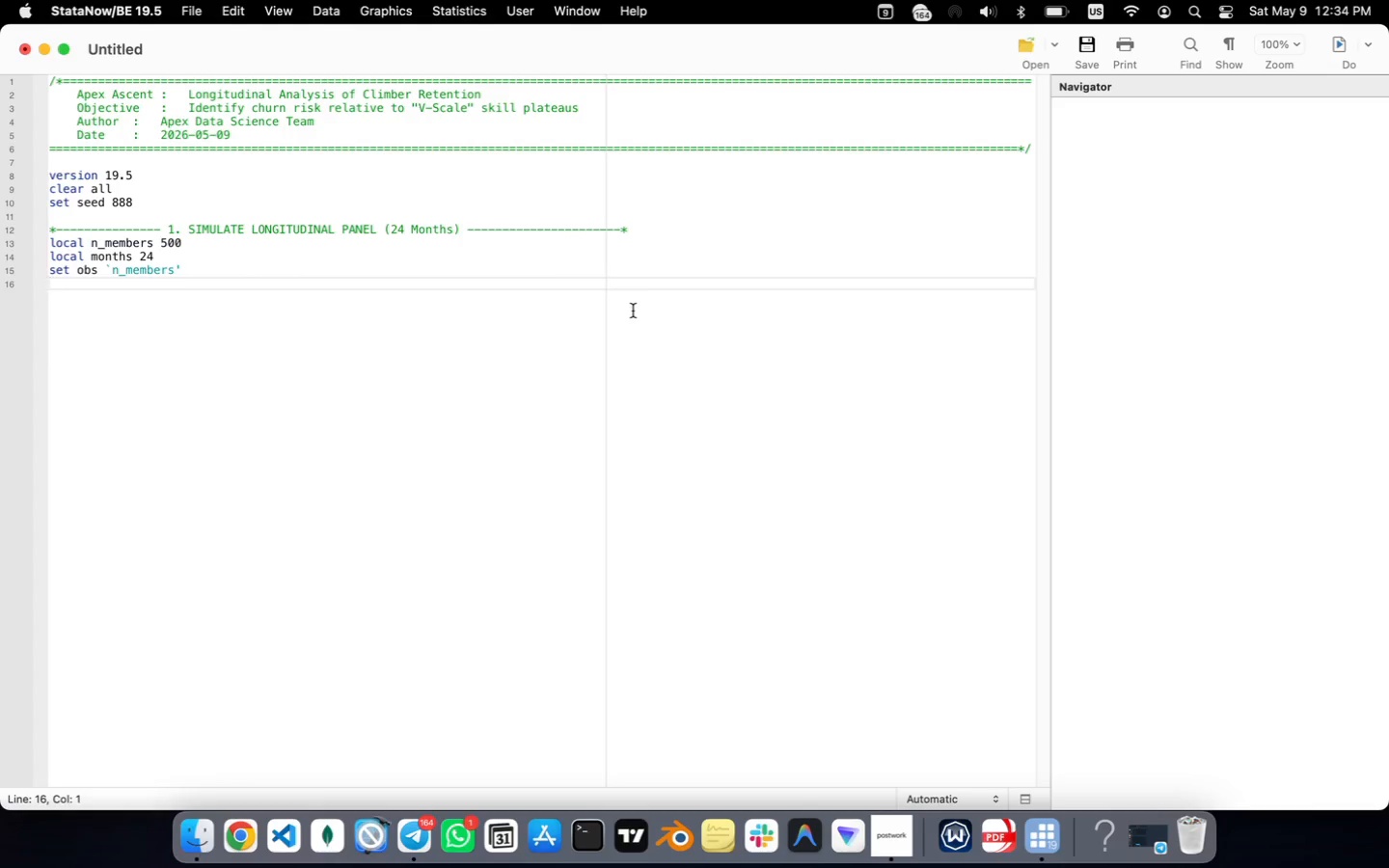 
type(gen id = _n)
 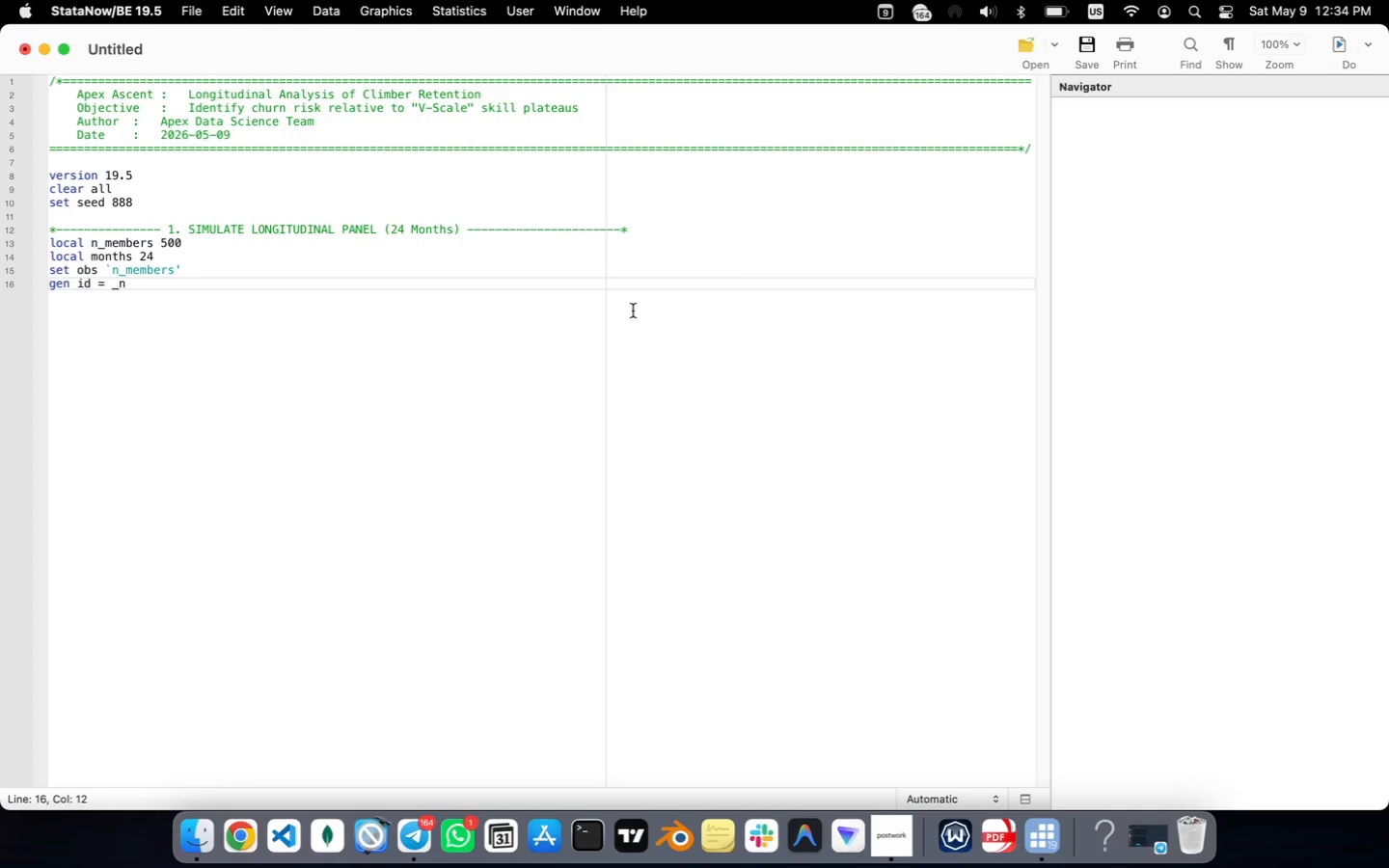 
key(Enter)
 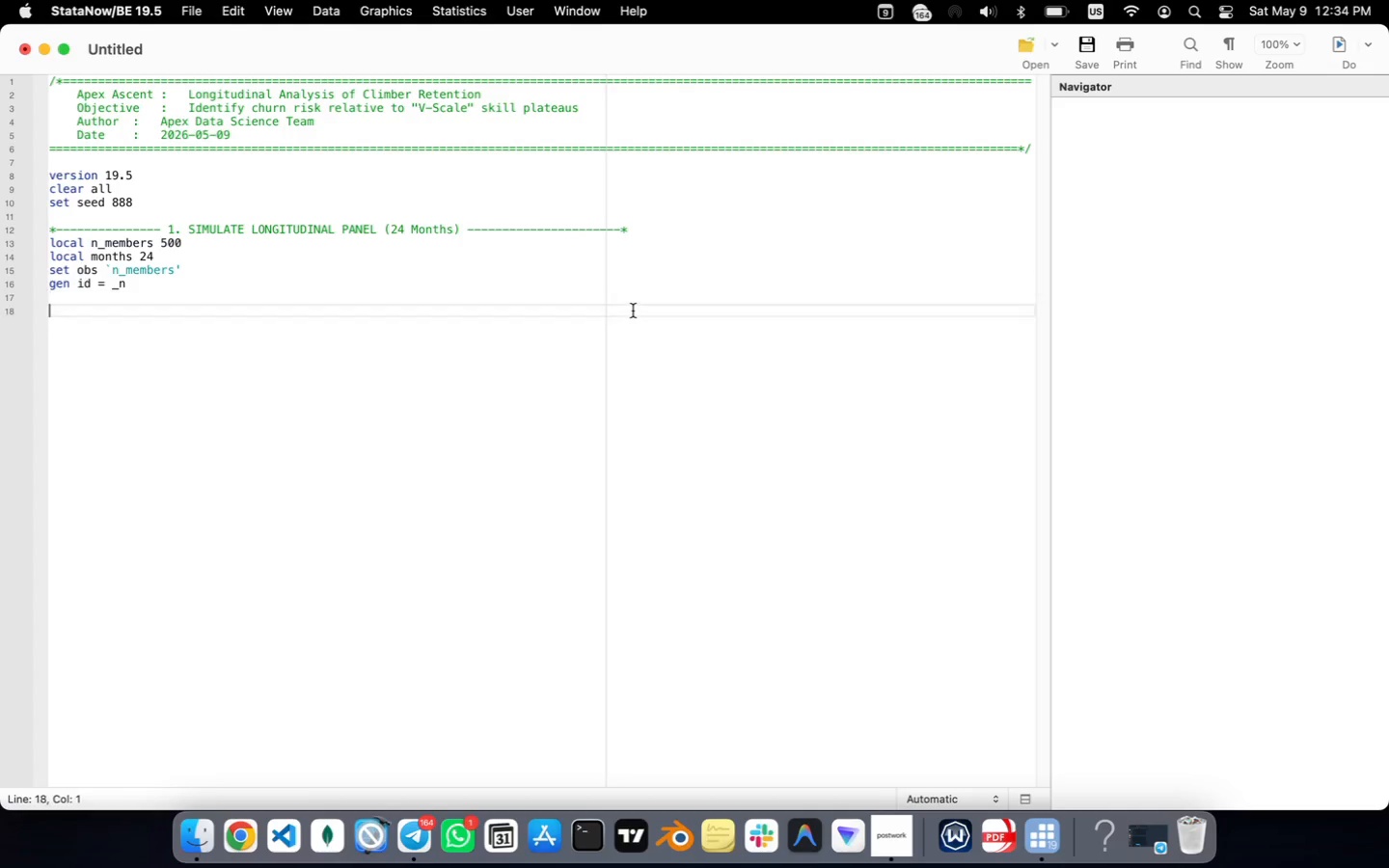 
key(Enter)
 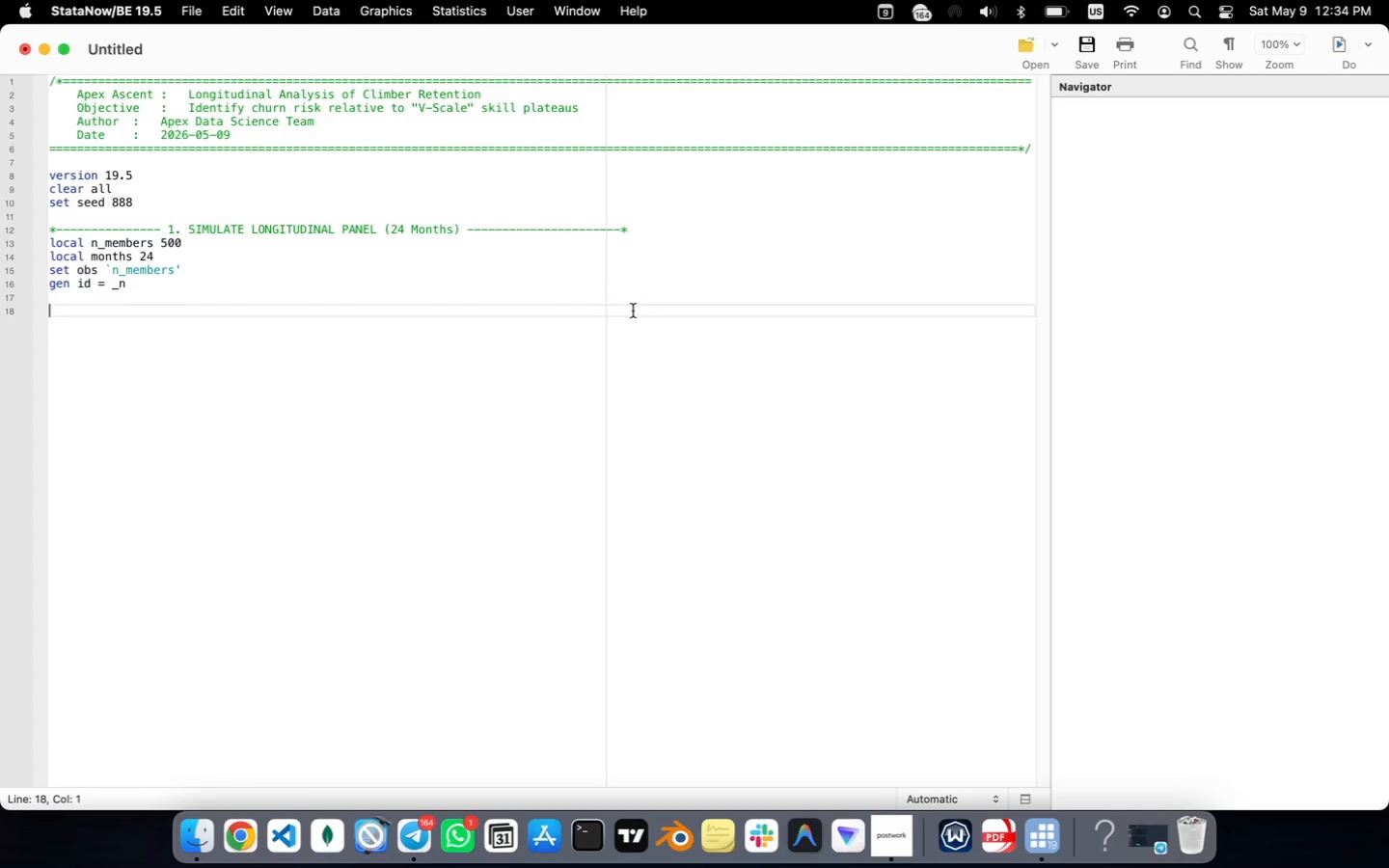 
type(* Assign Archetypes (c)
key(Backspace)
type(Casual, Enhus)
key(Backspace)
key(Backspace)
key(Backspace)
type(thusiast, Competitive))
 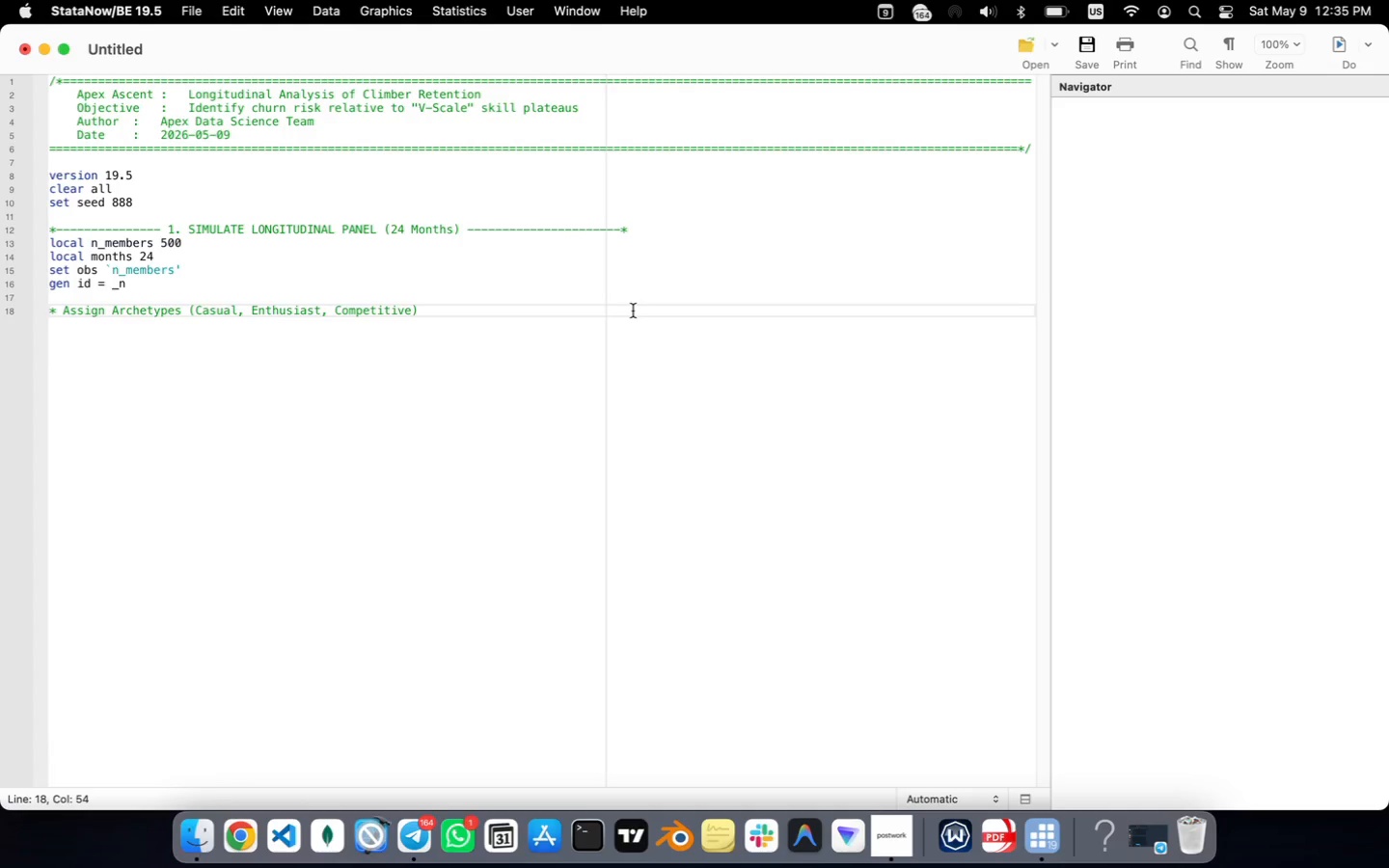 
key(Enter)
 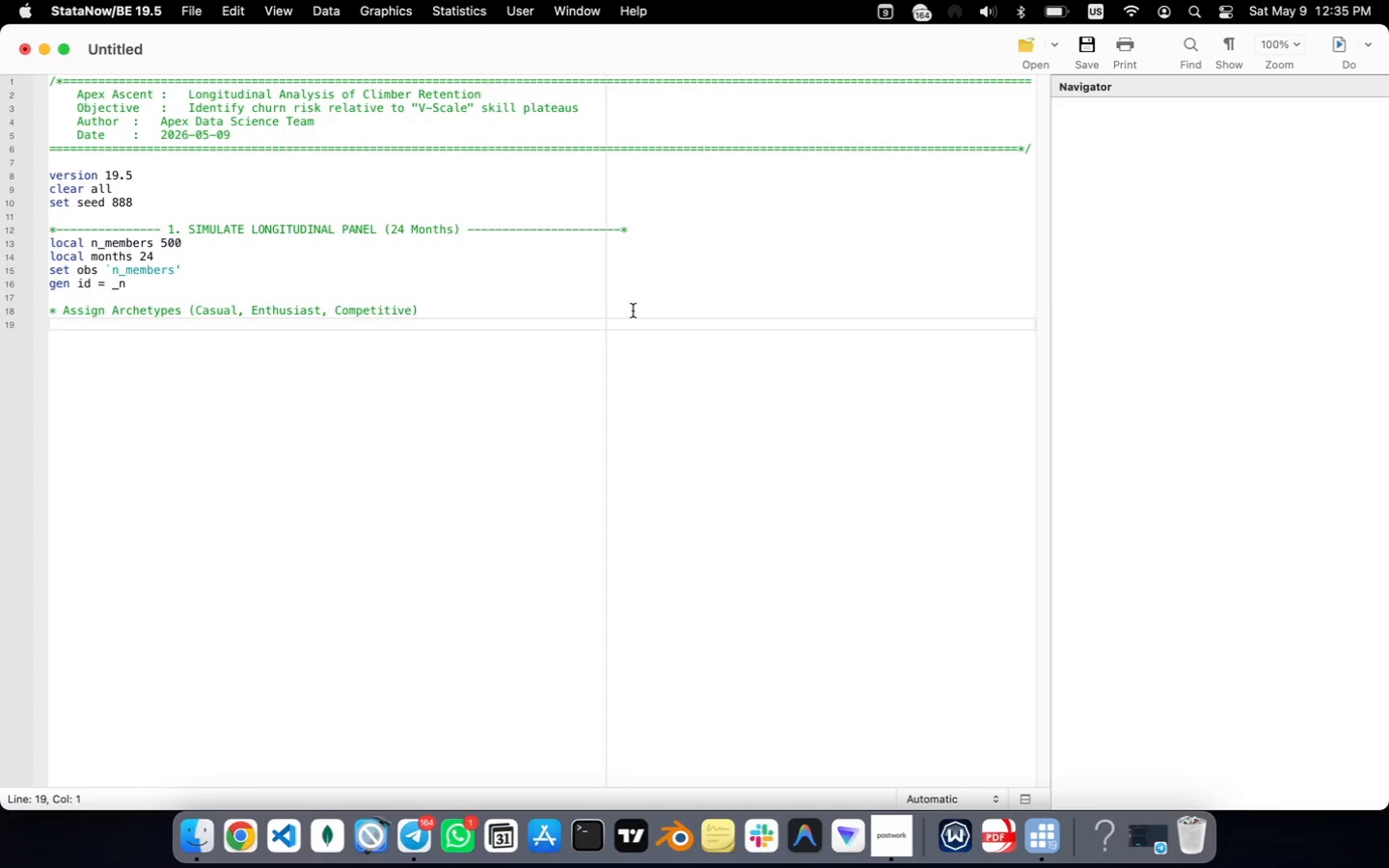 
type(gen arch)
 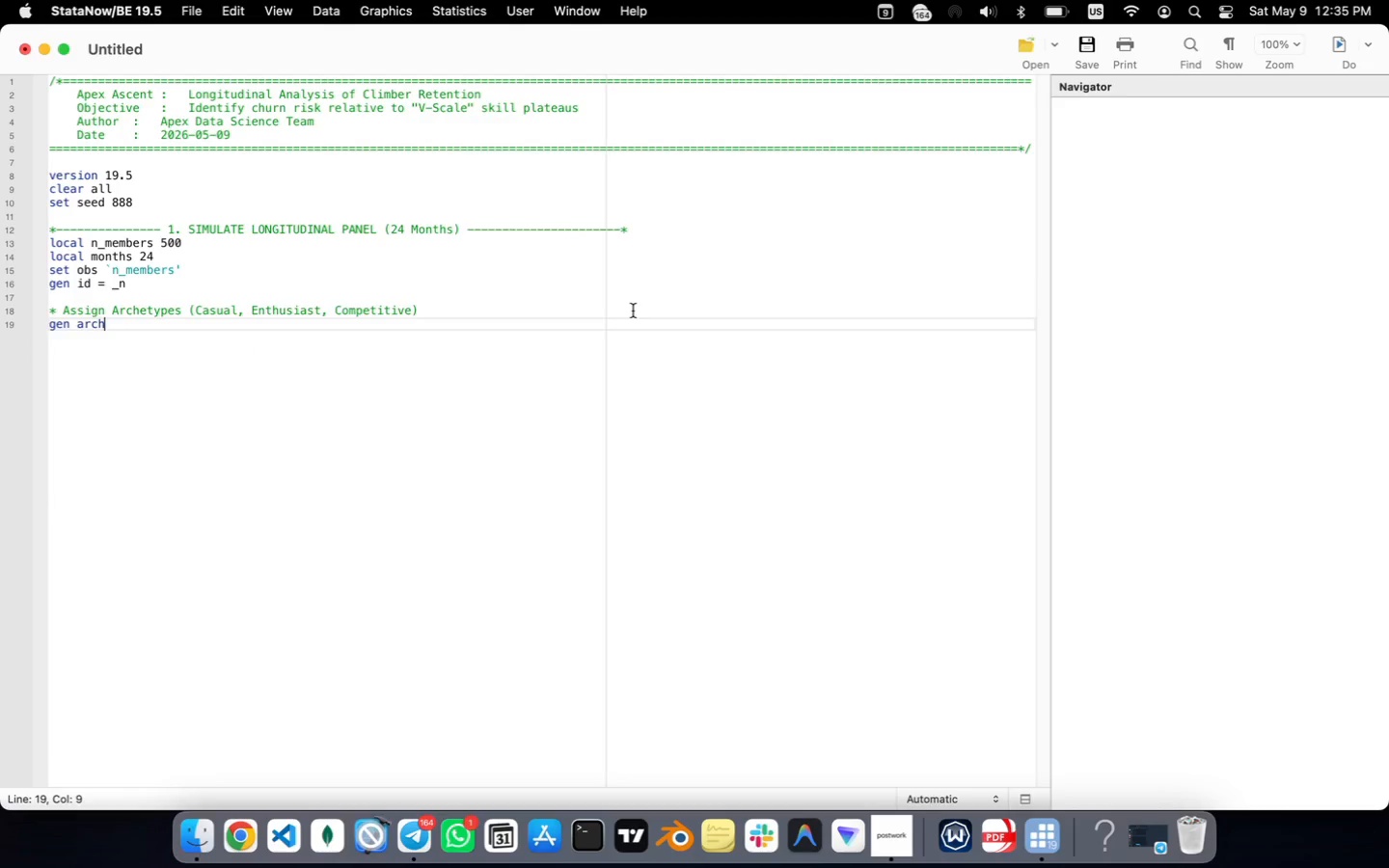 
key(Meta+CommandLeft)
 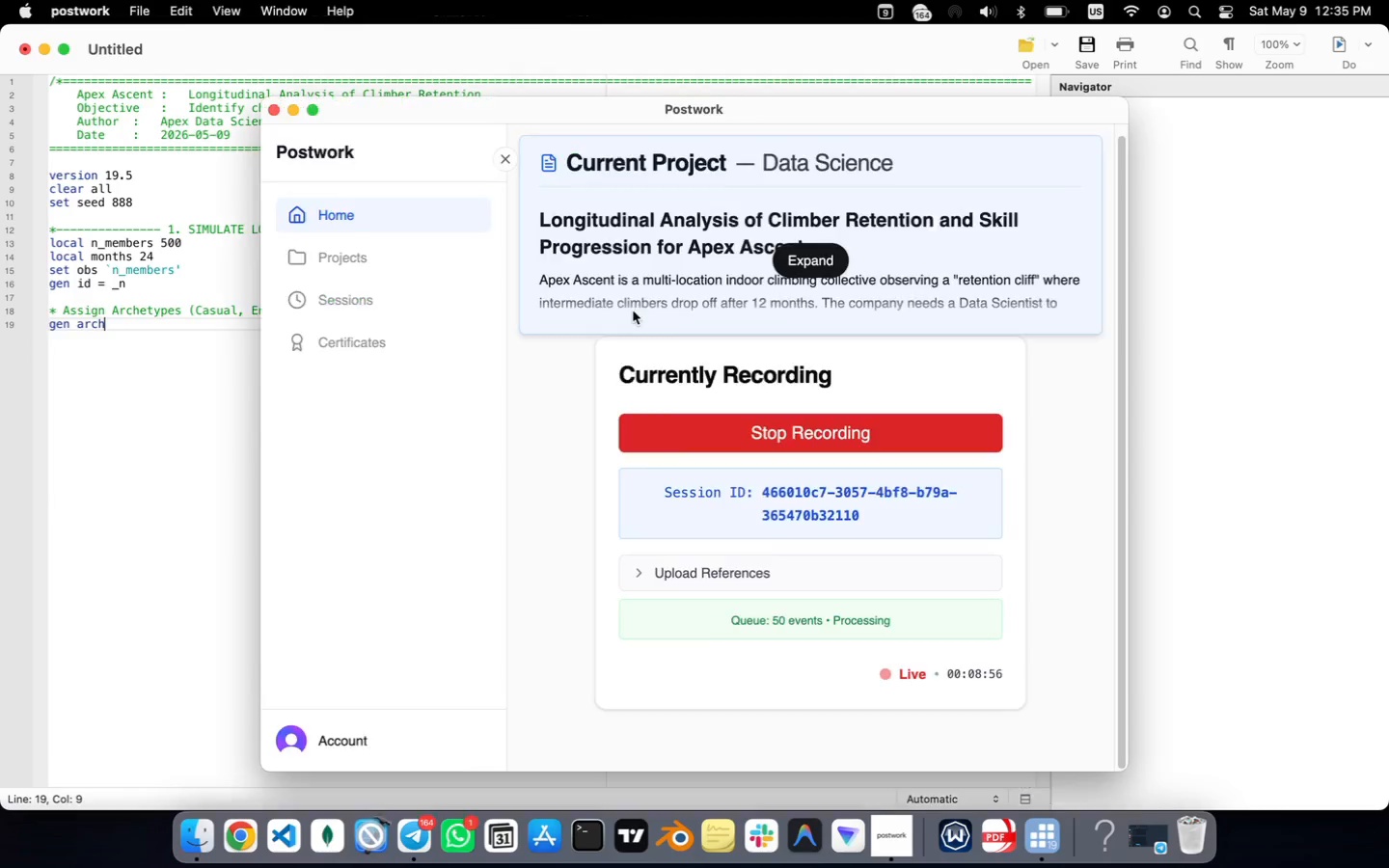 
key(Meta+Tab)